 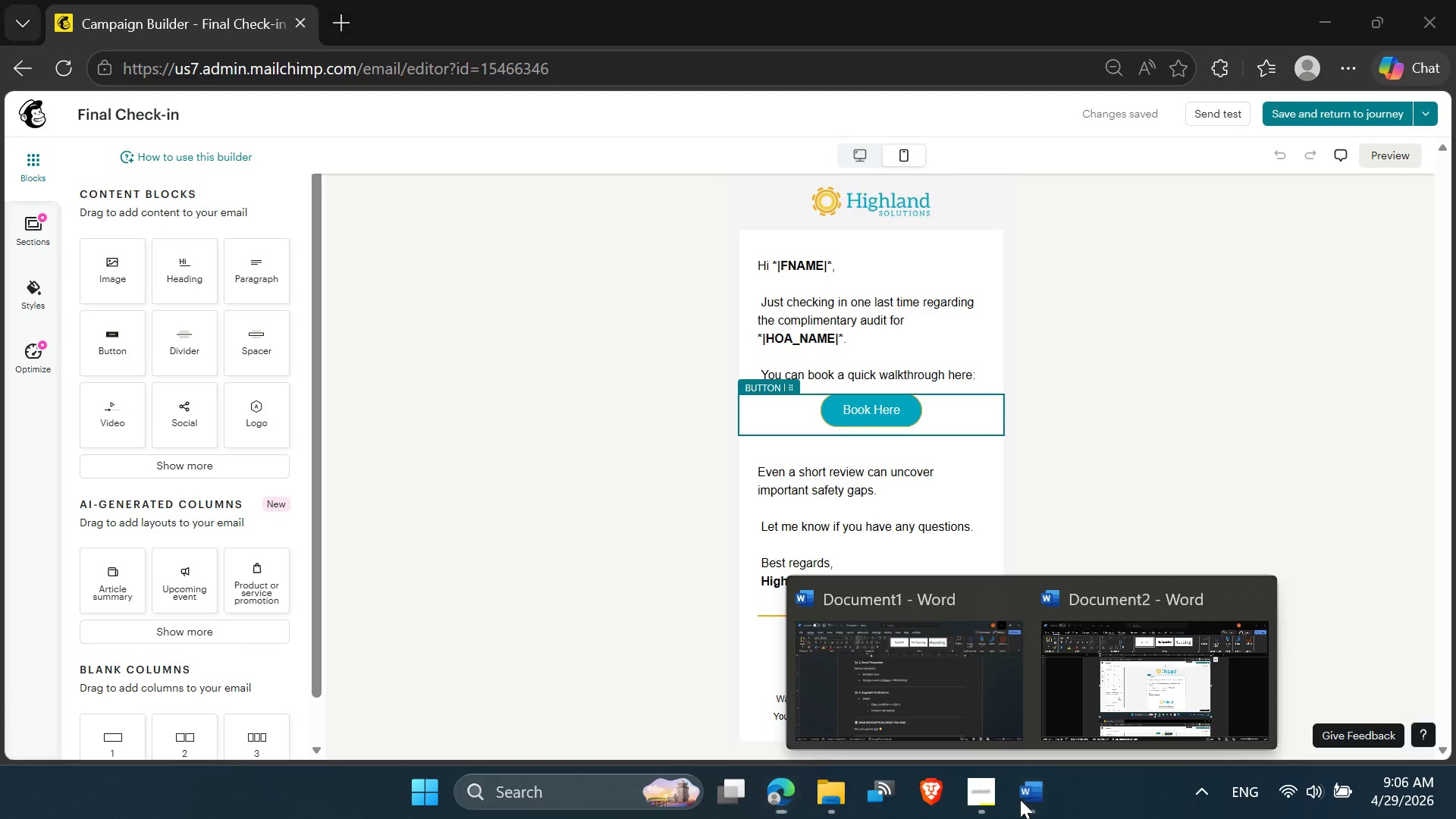 
left_click([1080, 719])
 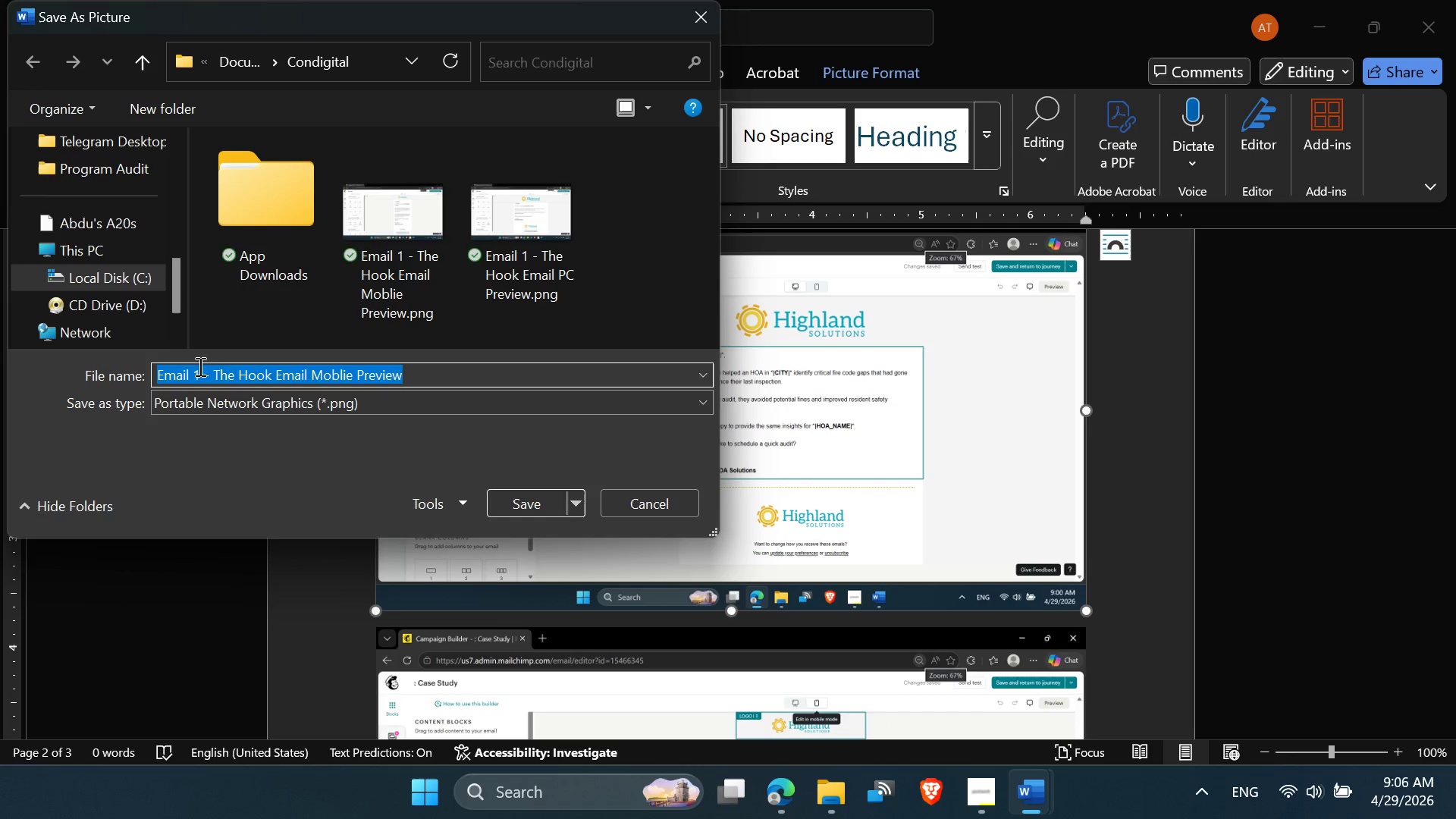 
left_click([258, 370])
 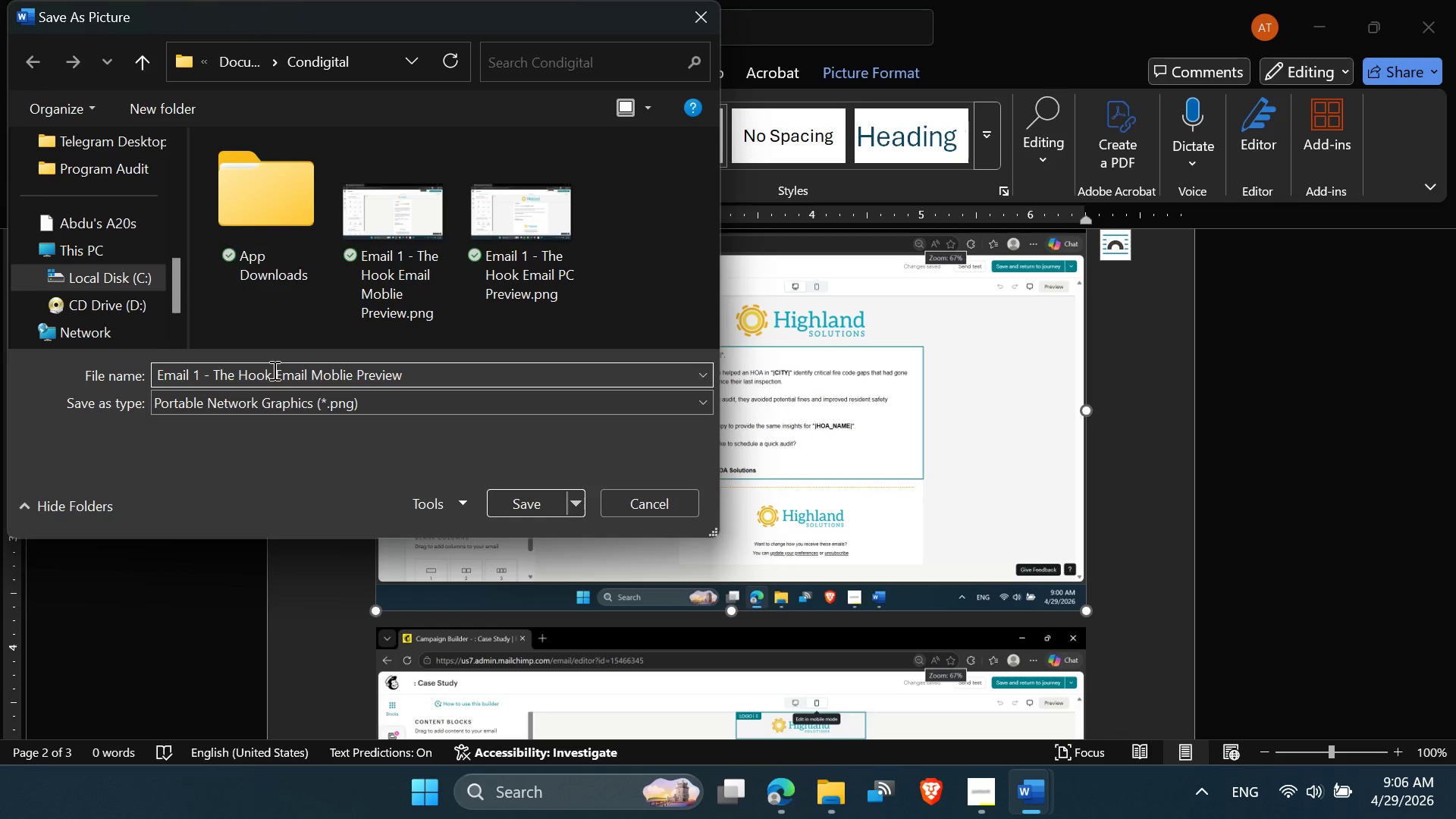 
left_click_drag(start_coordinate=[272, 370], to_coordinate=[242, 375])
 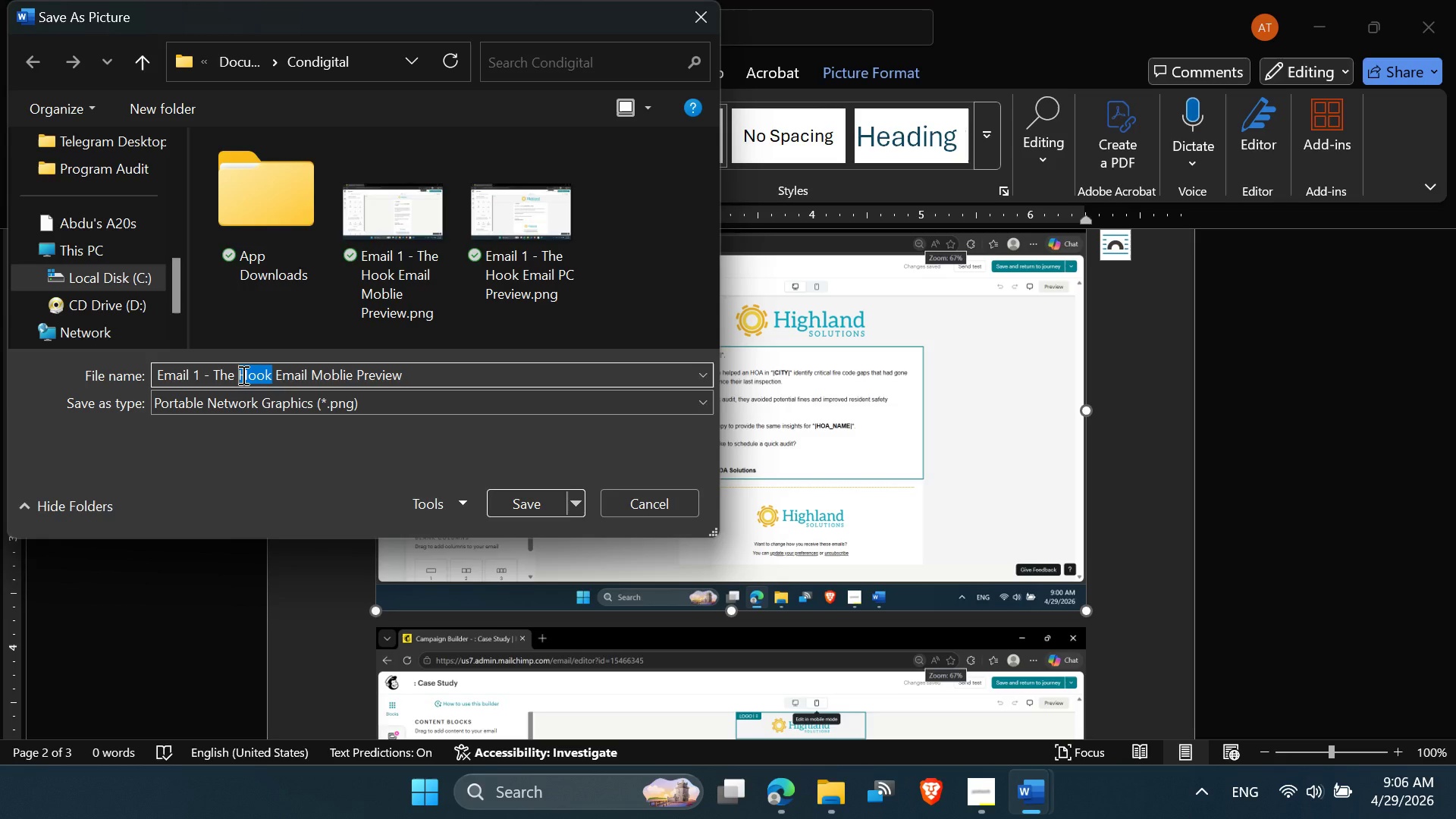 
key(Control+V)
 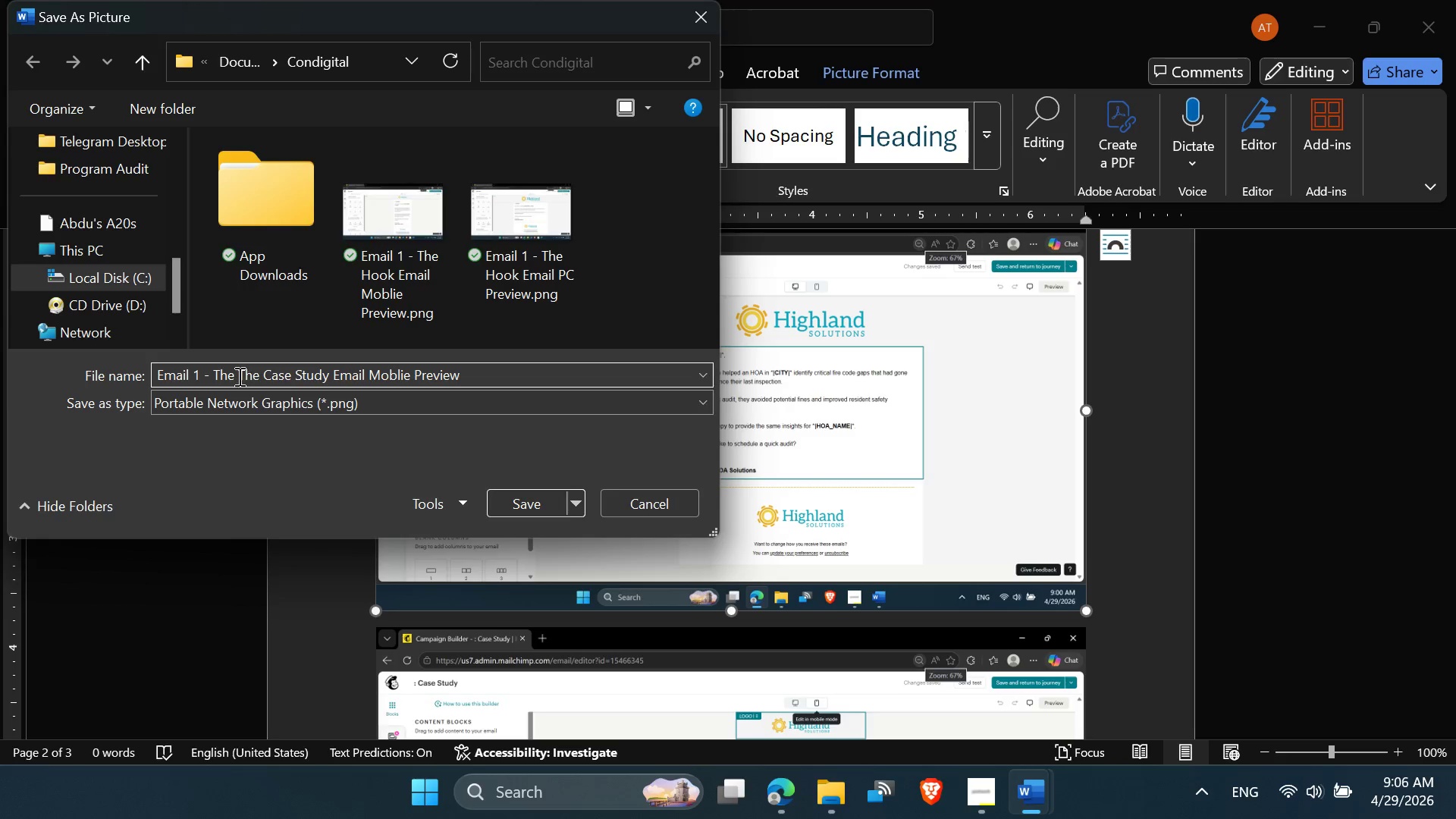 
left_click_drag(start_coordinate=[238, 375], to_coordinate=[215, 373])
 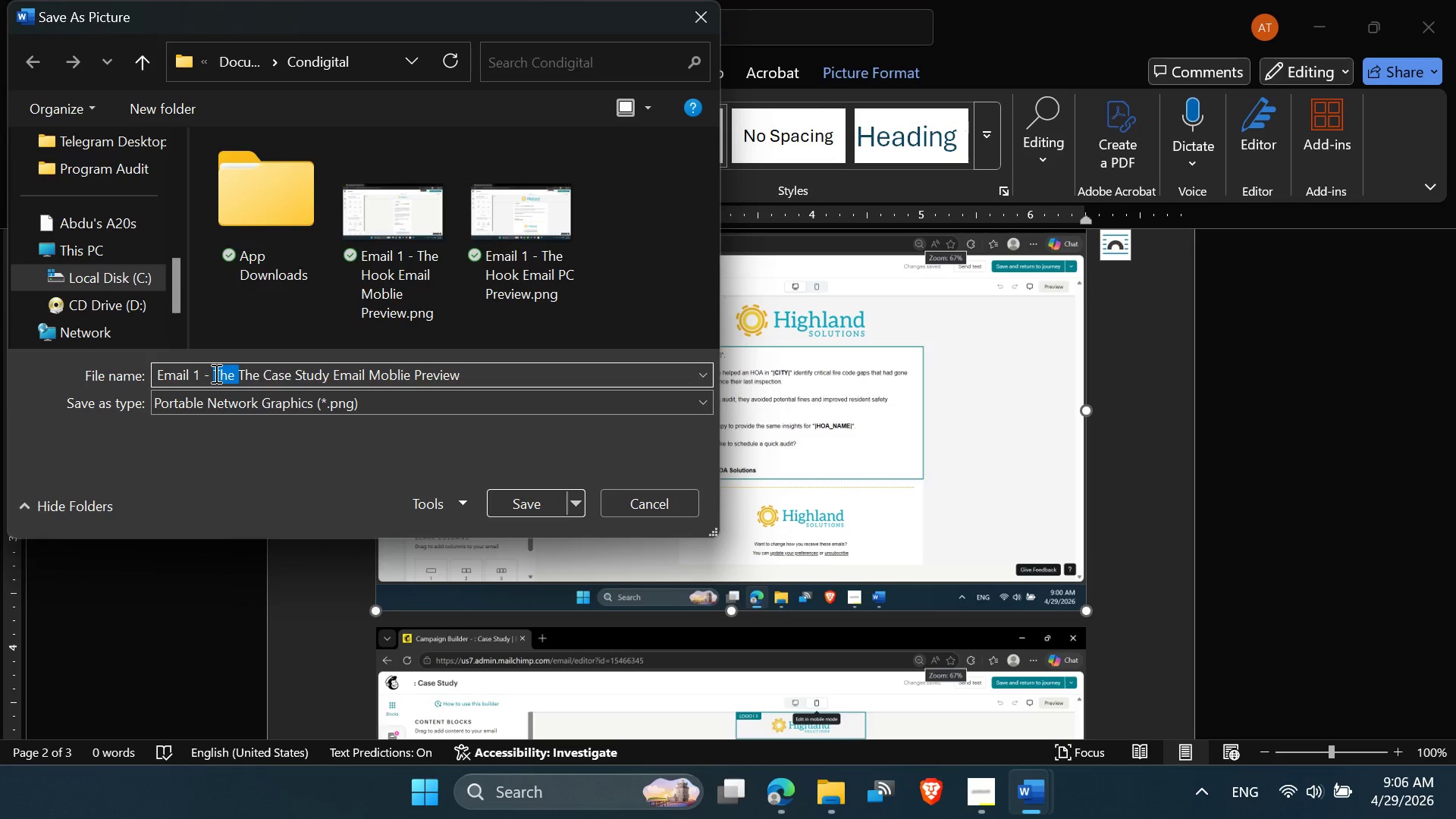 
key(Backspace)
 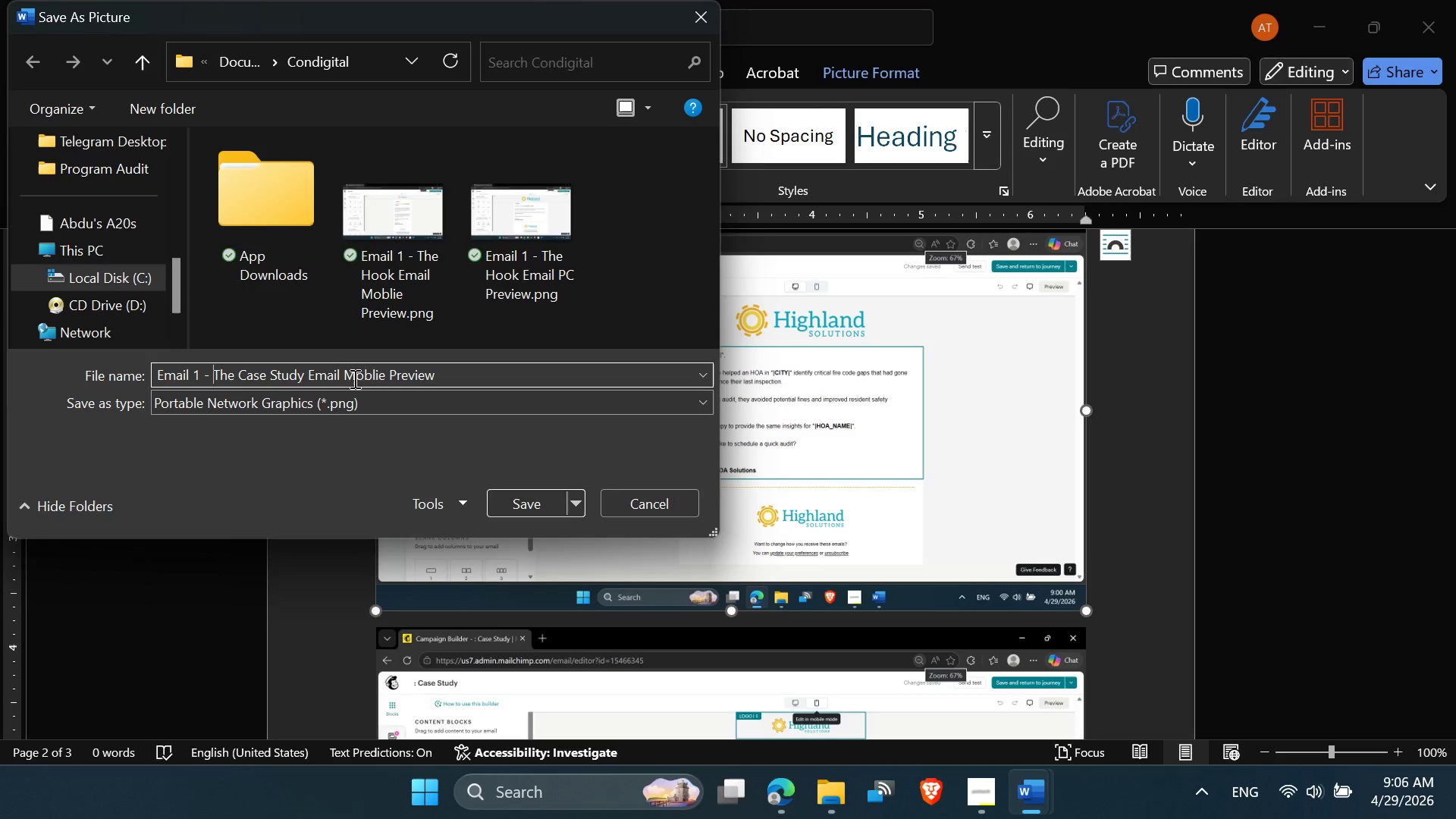 
double_click([361, 374])
 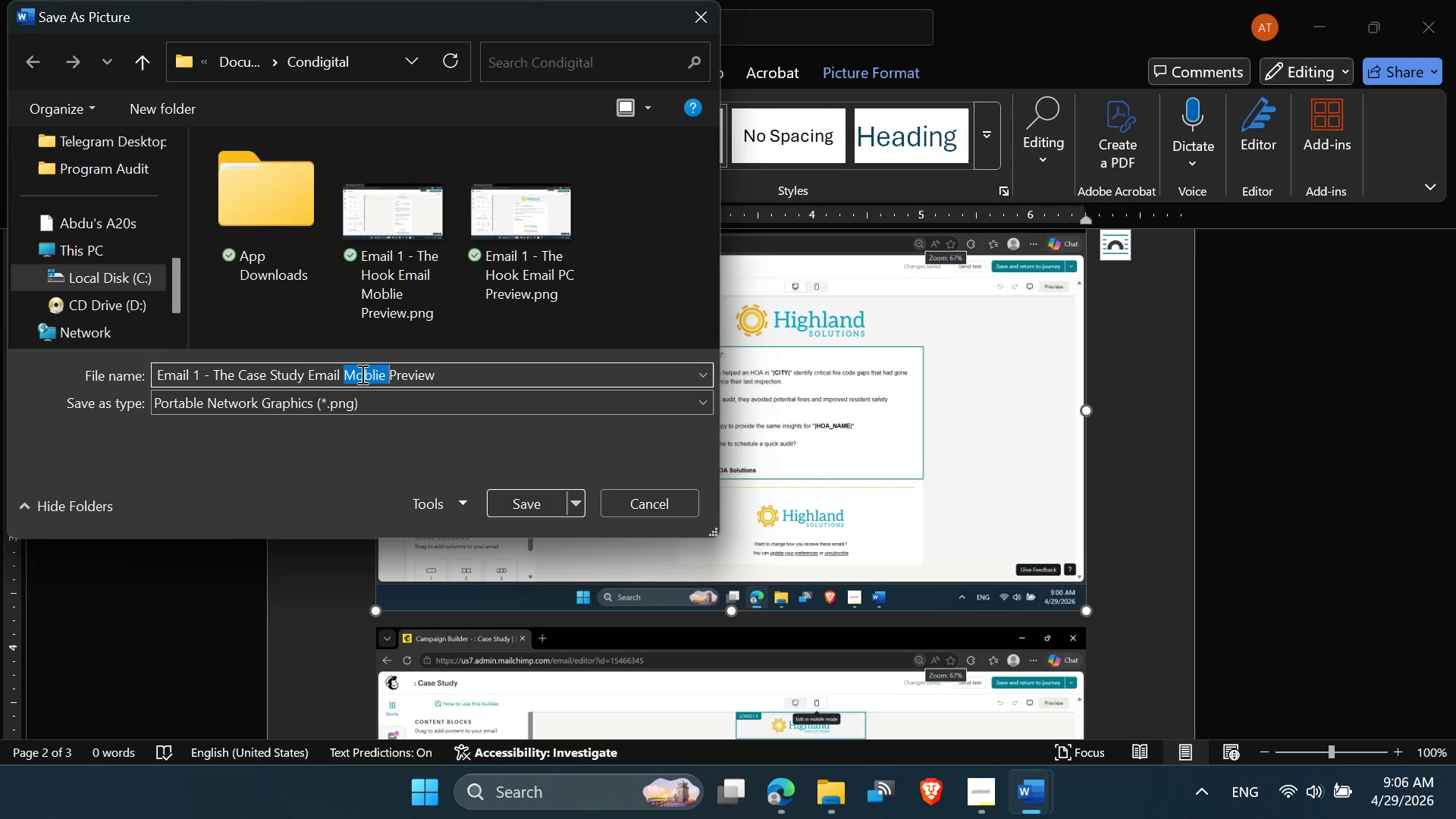 
type(PC )
 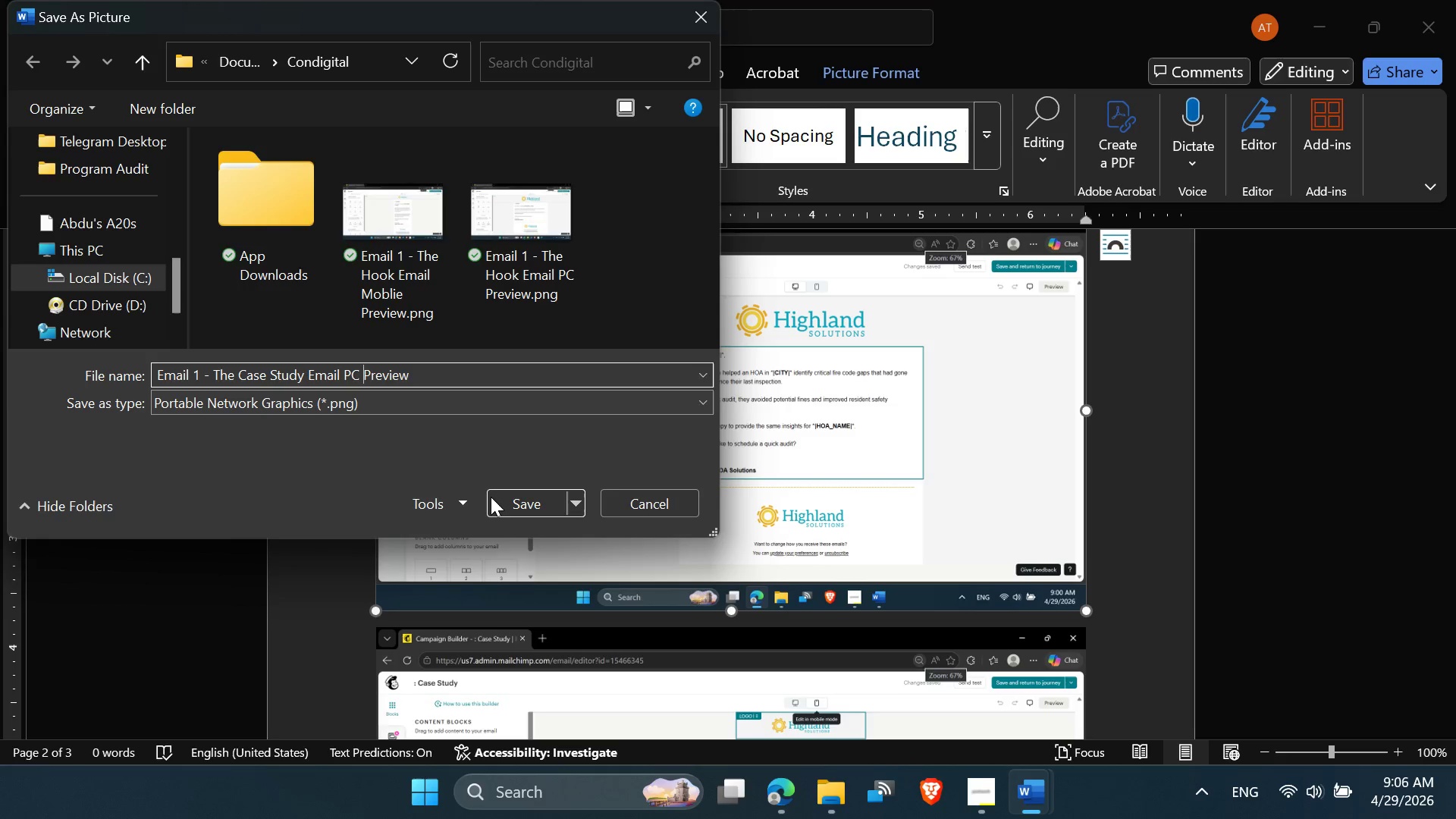 
left_click([501, 500])
 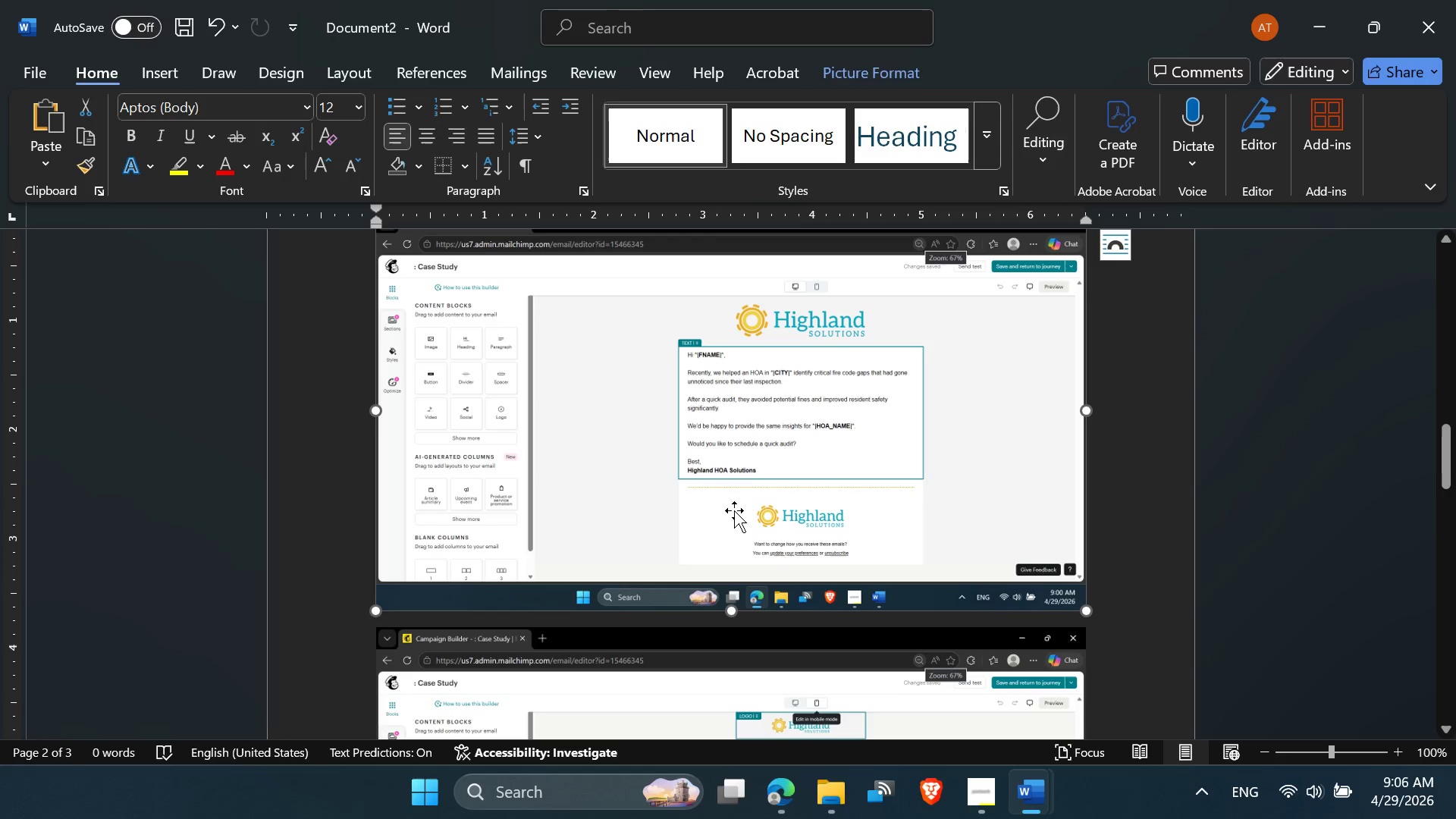 
scroll: coordinate [751, 485], scroll_direction: down, amount: 6.0
 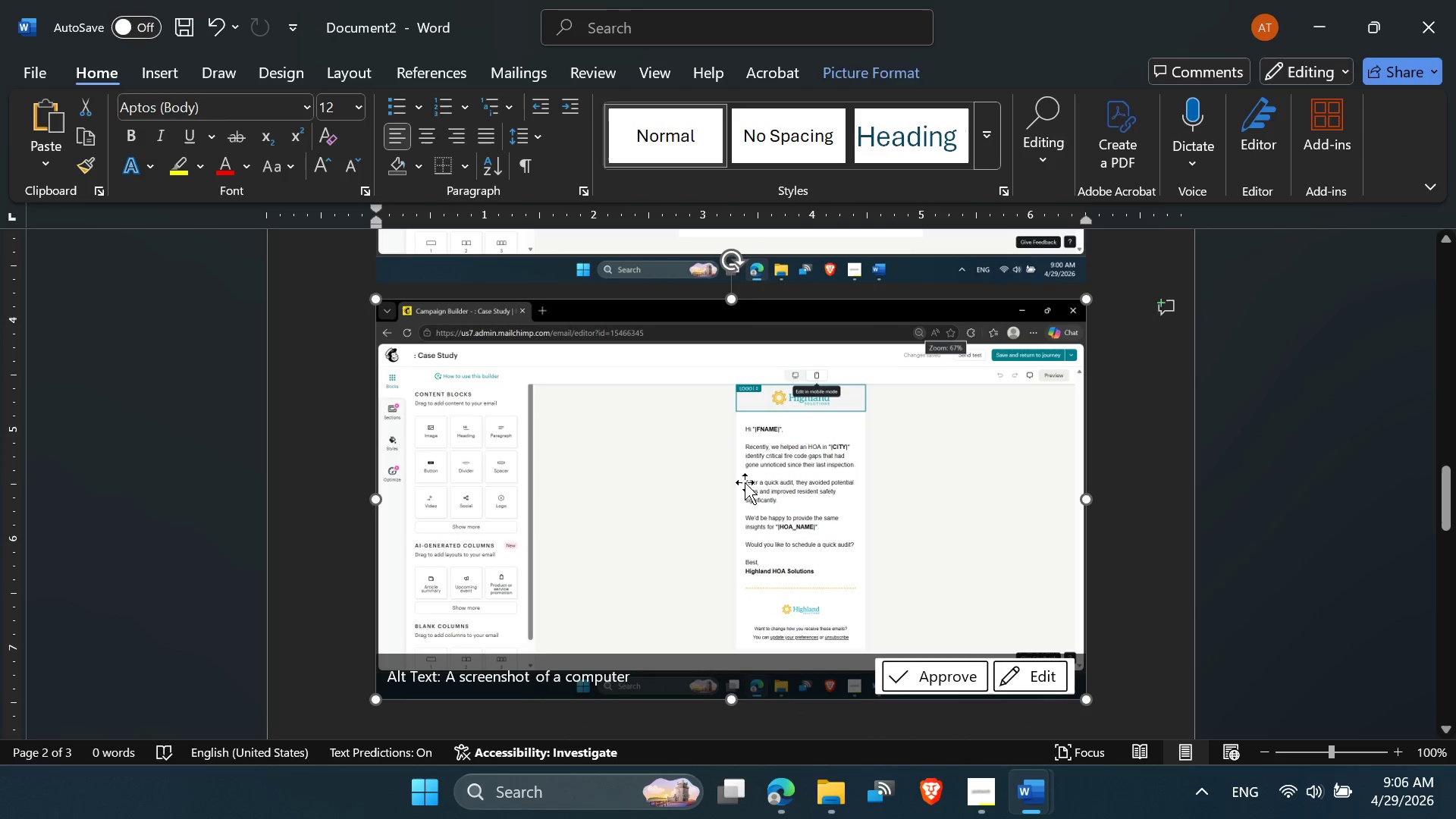 
right_click([745, 482])
 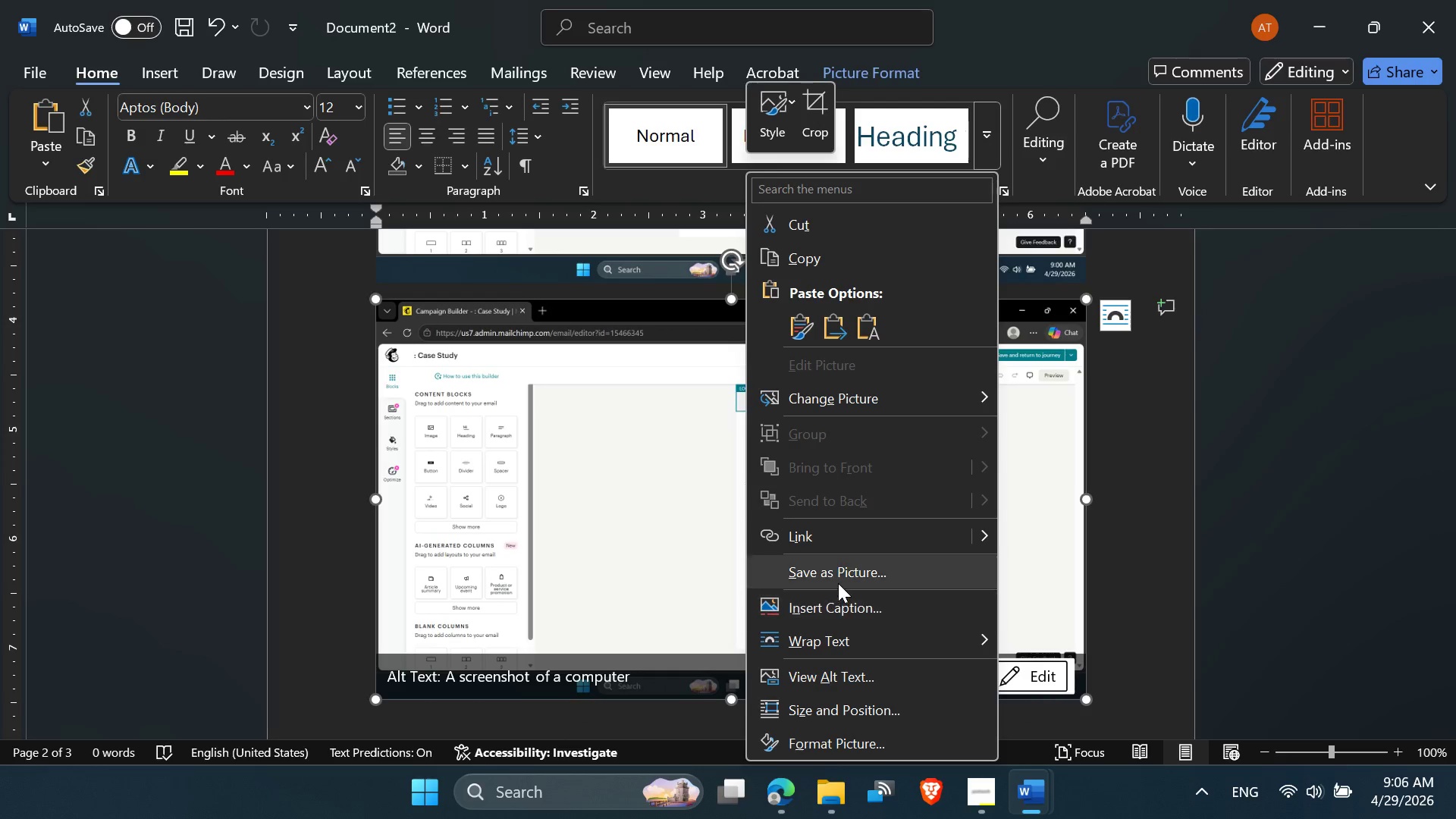 
left_click([838, 575])
 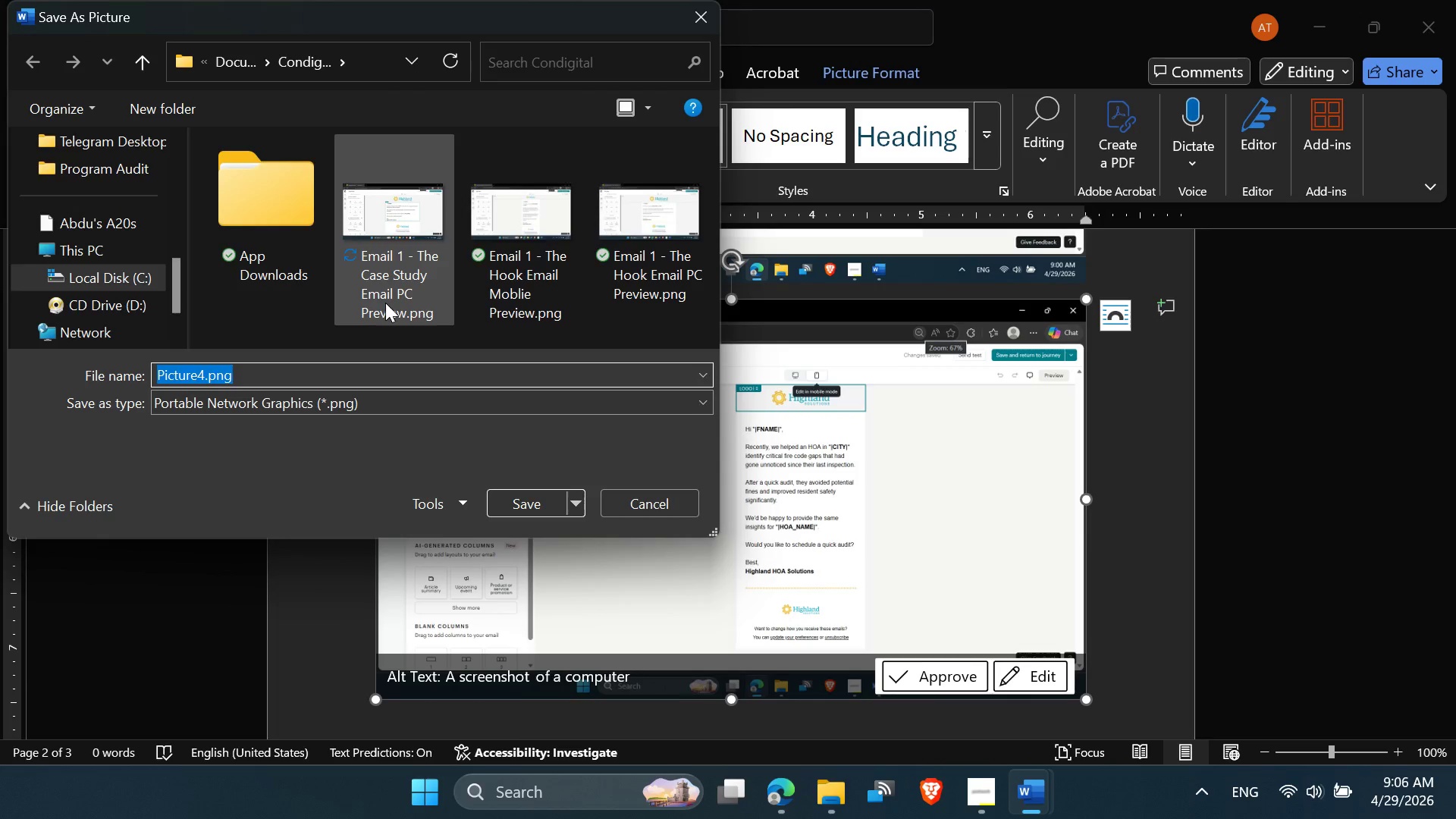 
mouse_move([620, 306])
 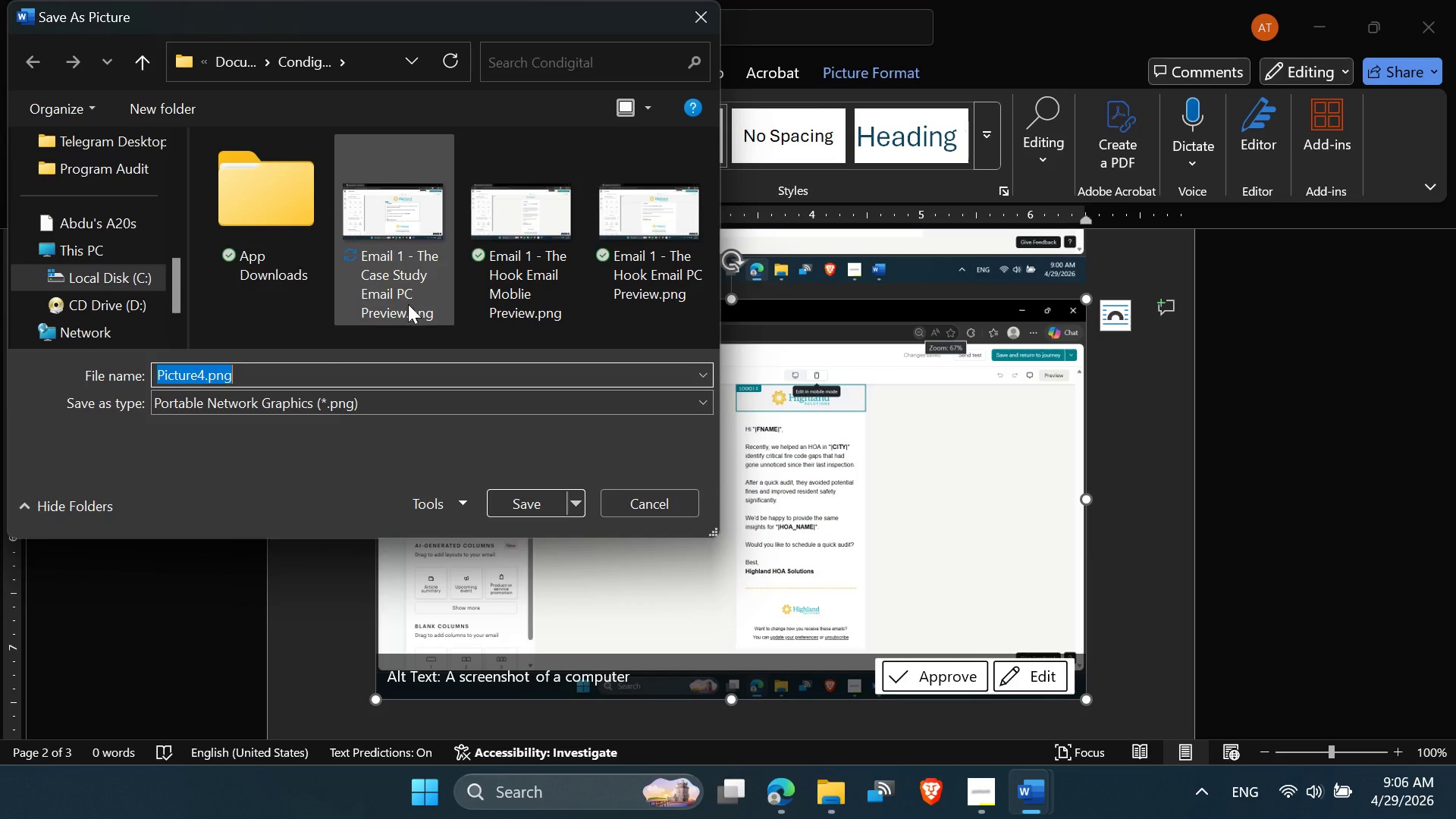 
left_click([408, 304])
 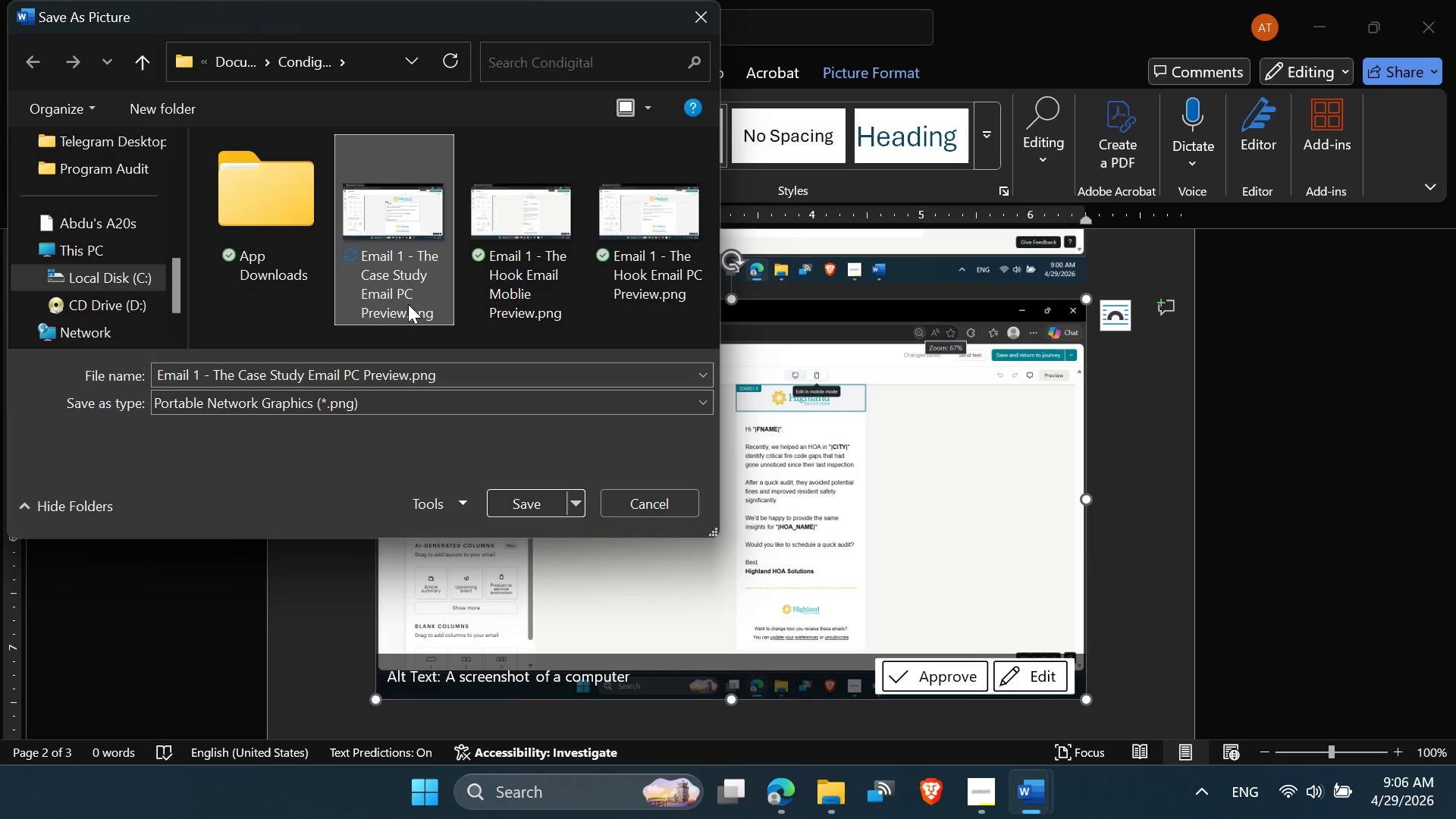 
right_click([406, 304])
 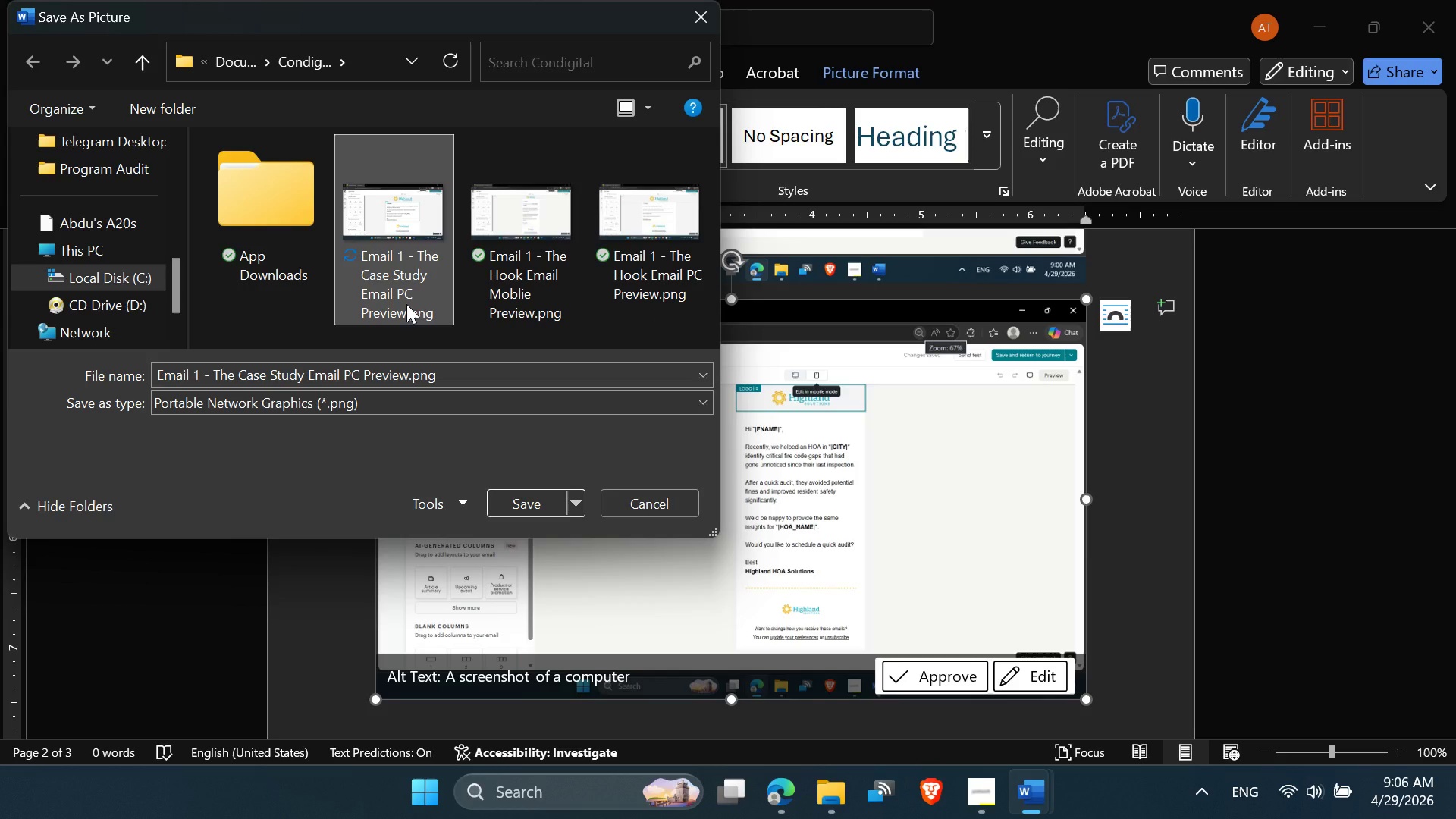 
mouse_move([406, 253])
 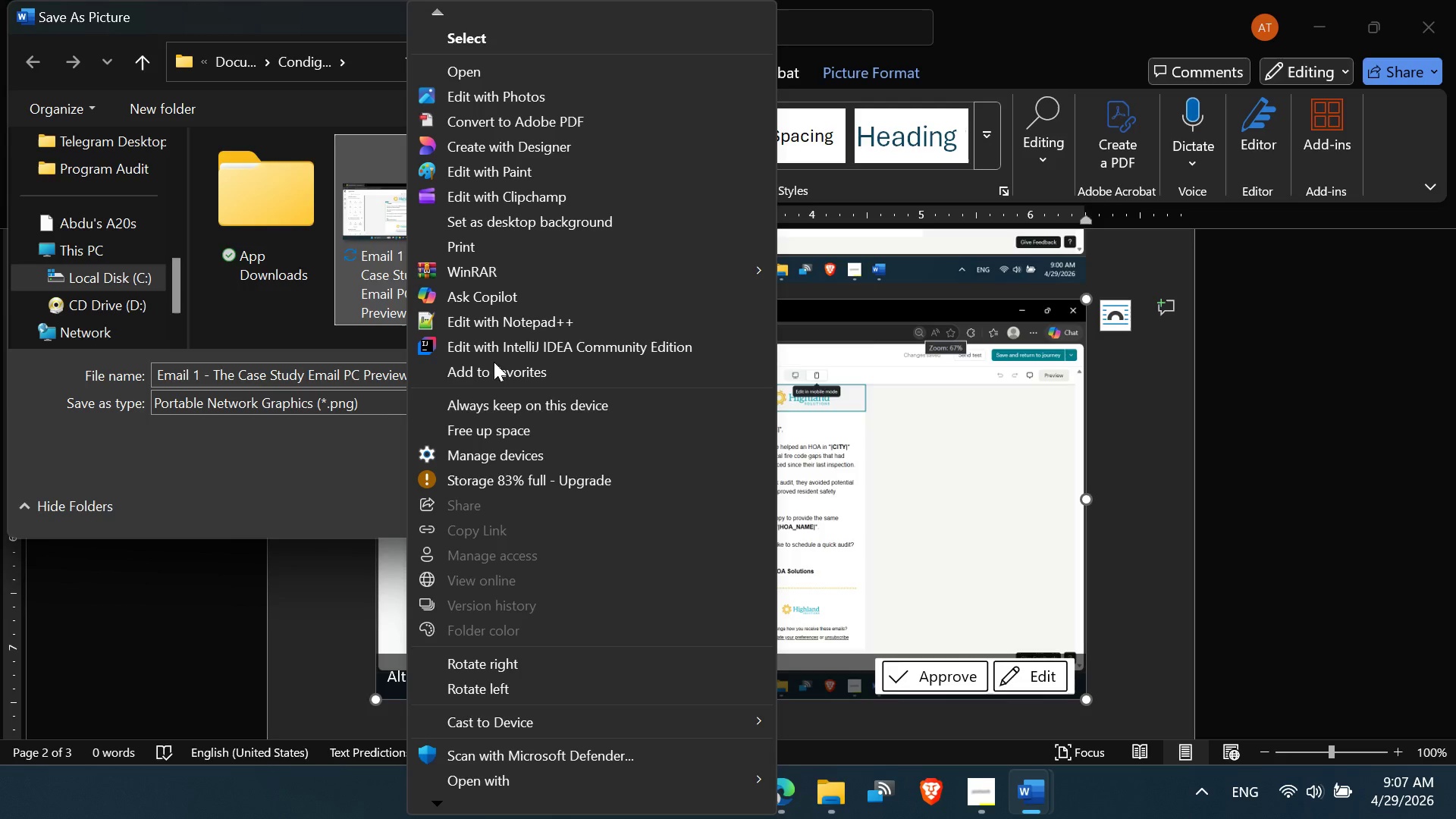 
scroll: coordinate [497, 424], scroll_direction: down, amount: 7.0
 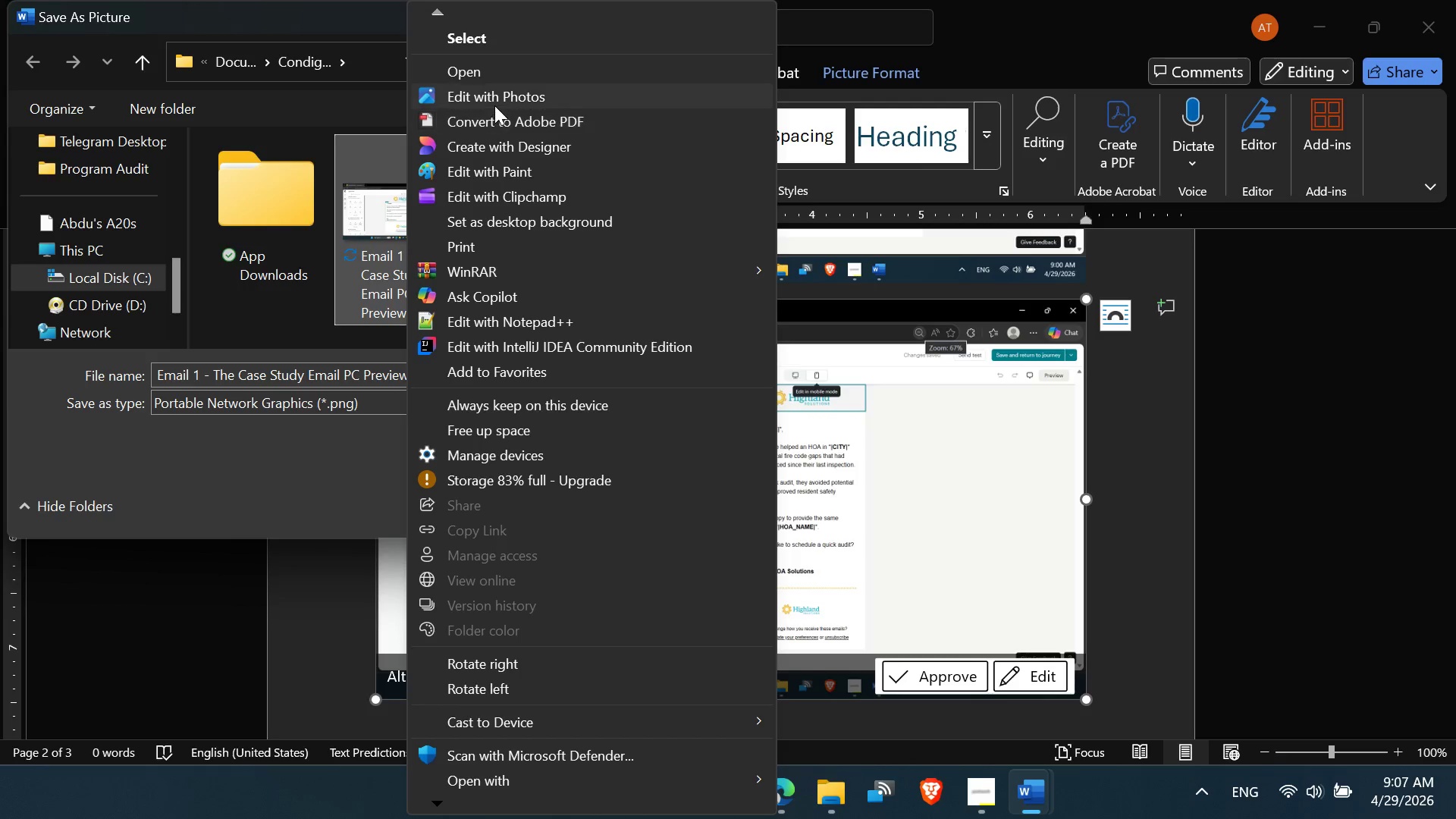 
left_click([381, 253])
 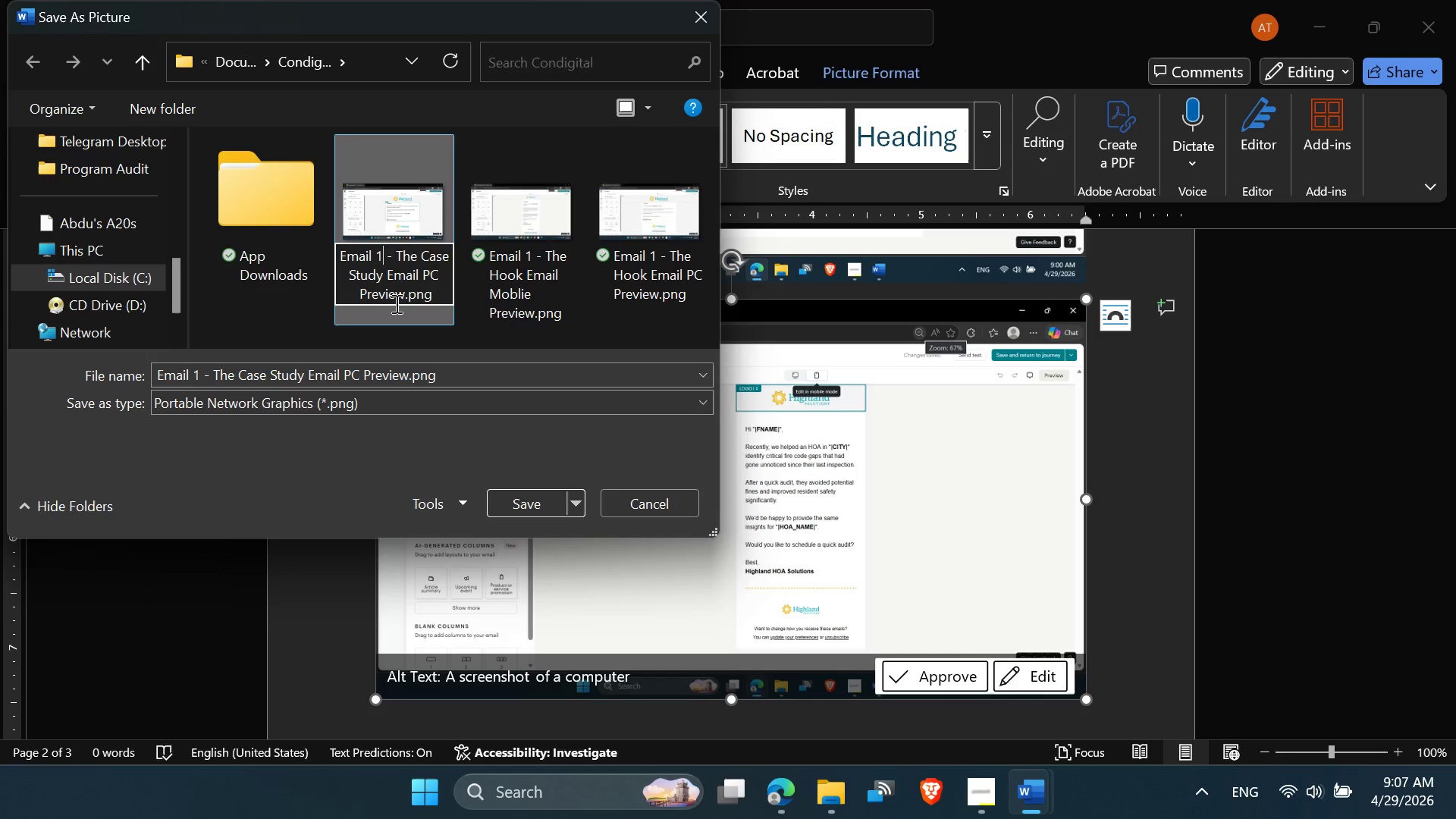 
key(Backspace)
 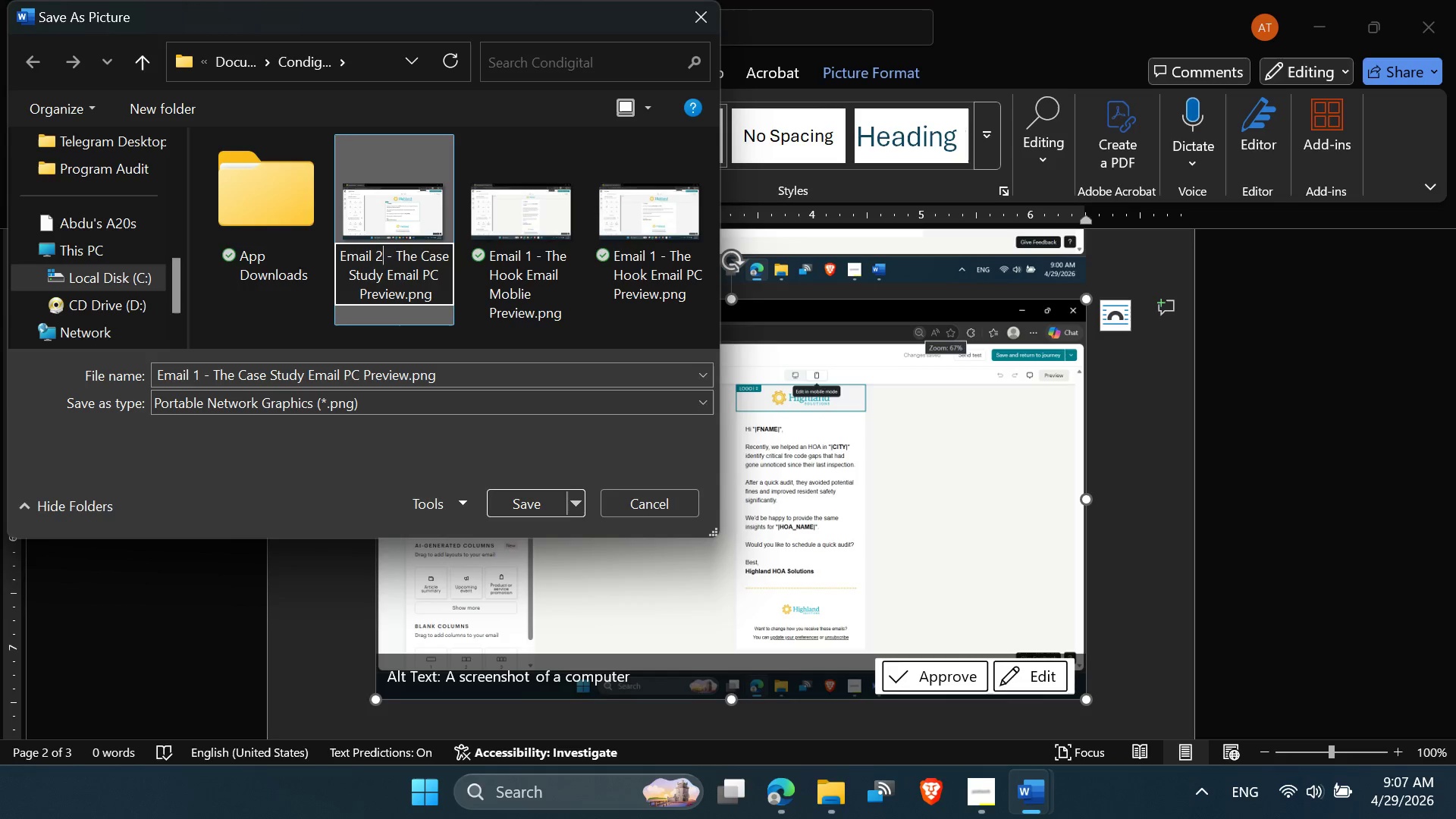 
key(2)
 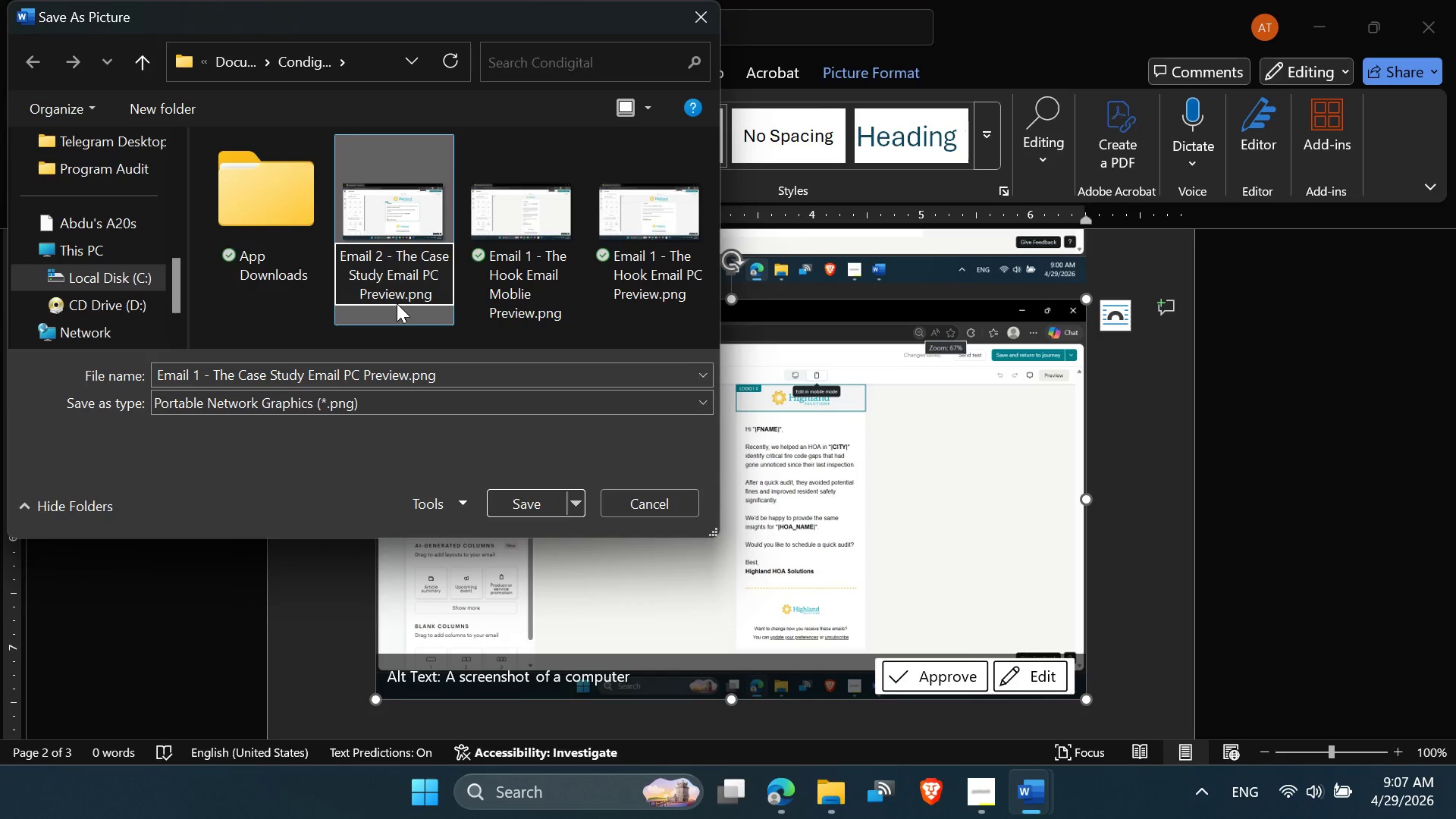 
key(Enter)
 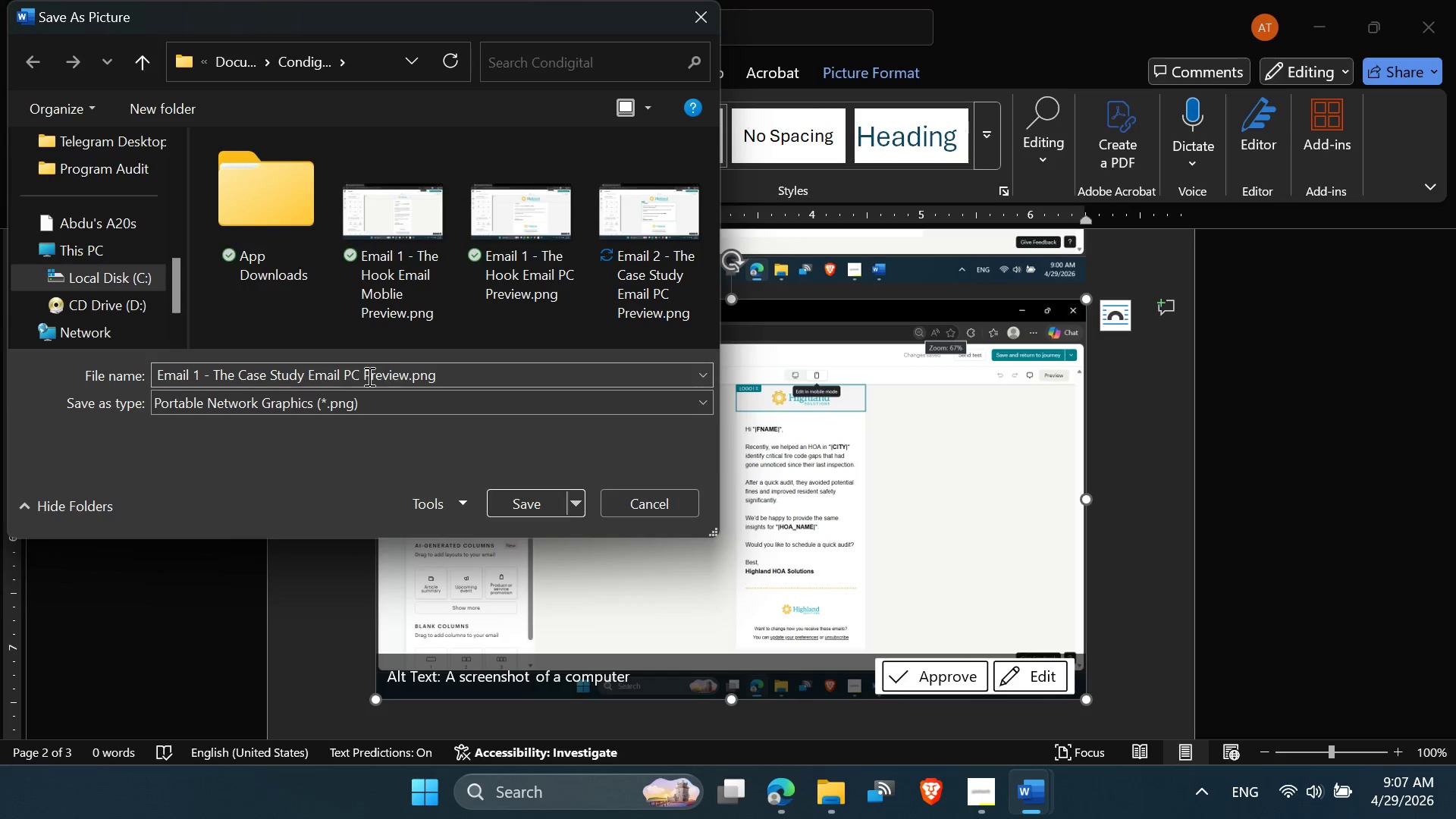 
left_click_drag(start_coordinate=[198, 374], to_coordinate=[190, 372])
 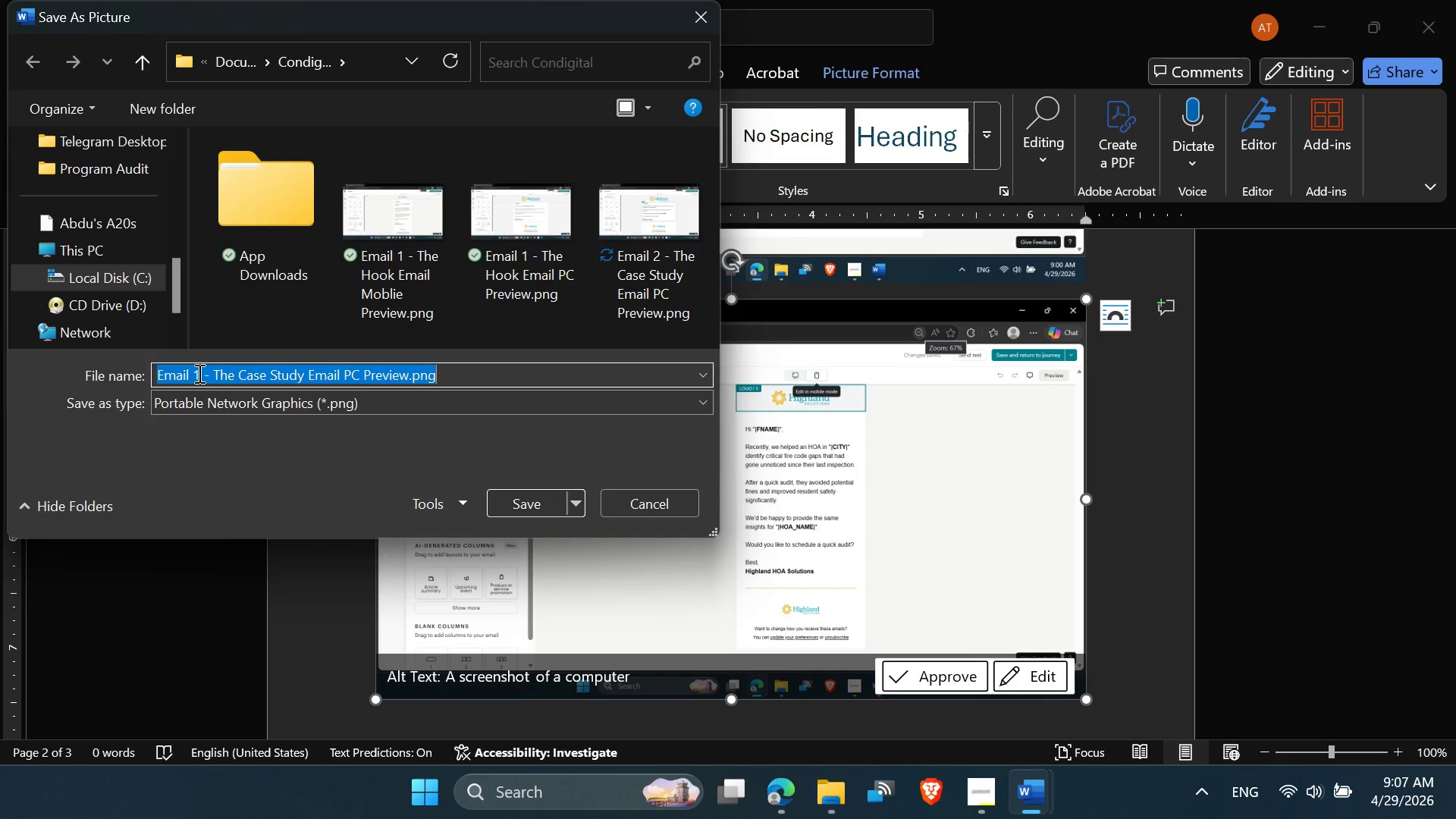 
left_click([198, 373])
 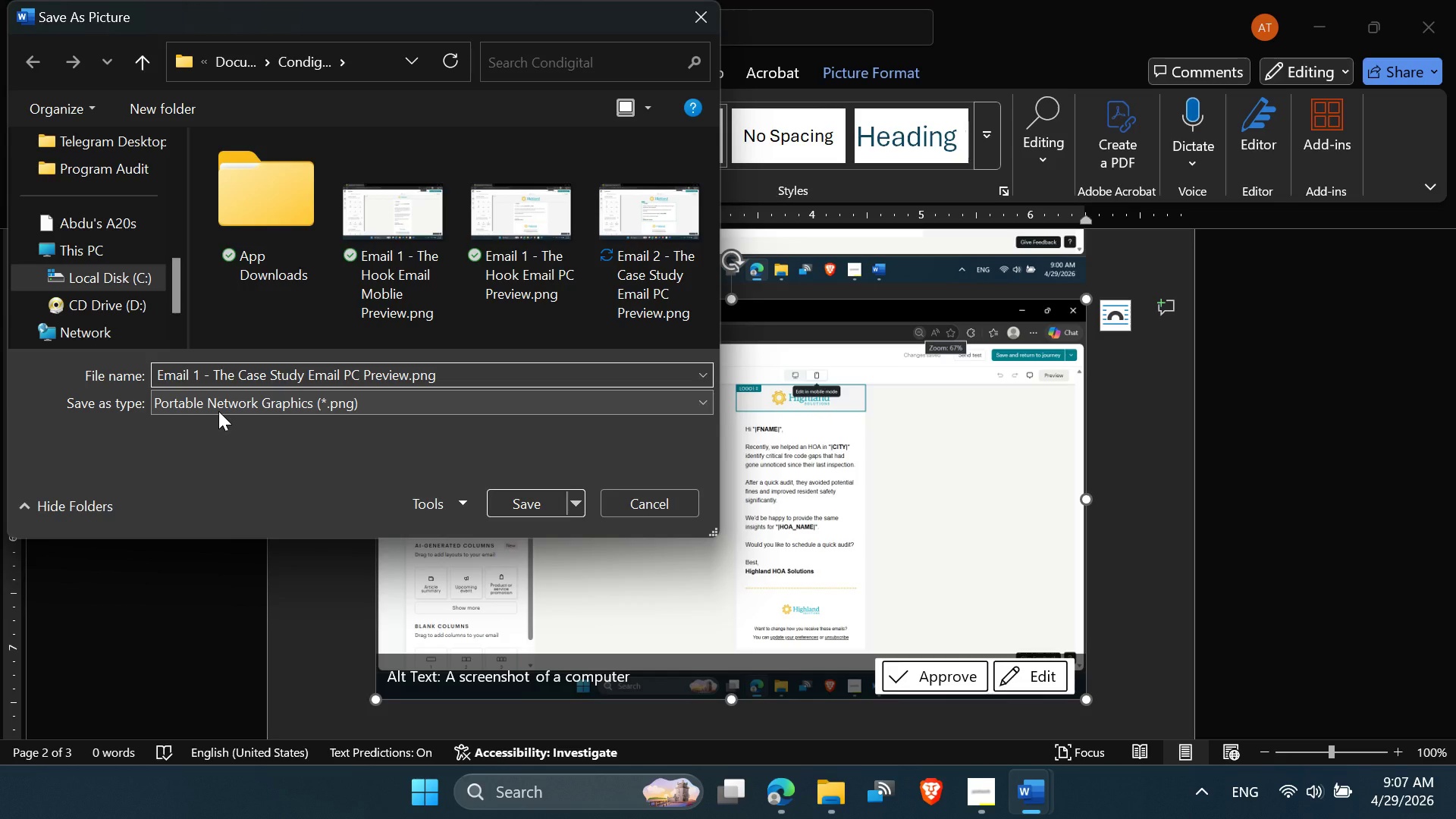 
key(Backspace)
 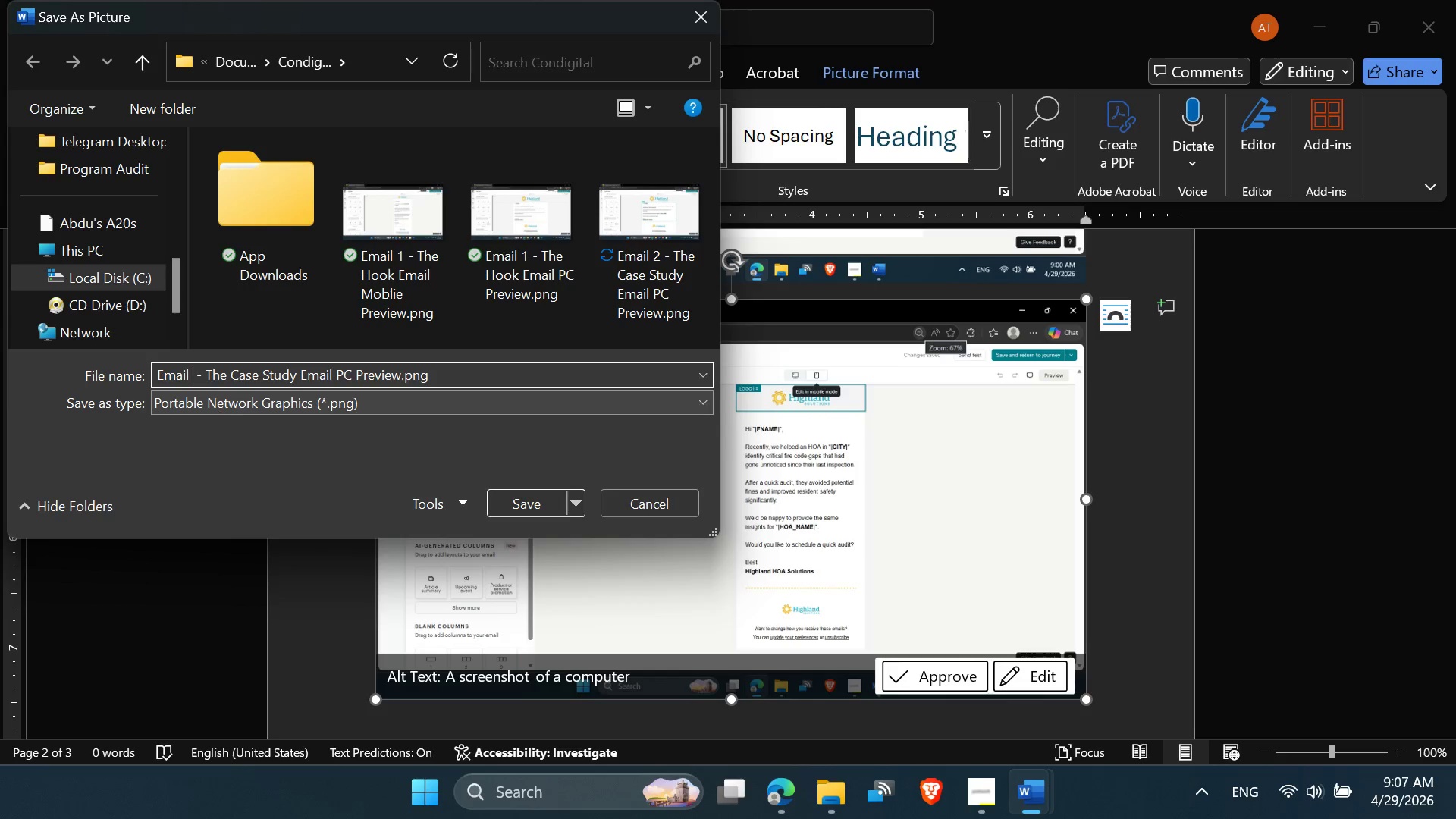 
key(2)
 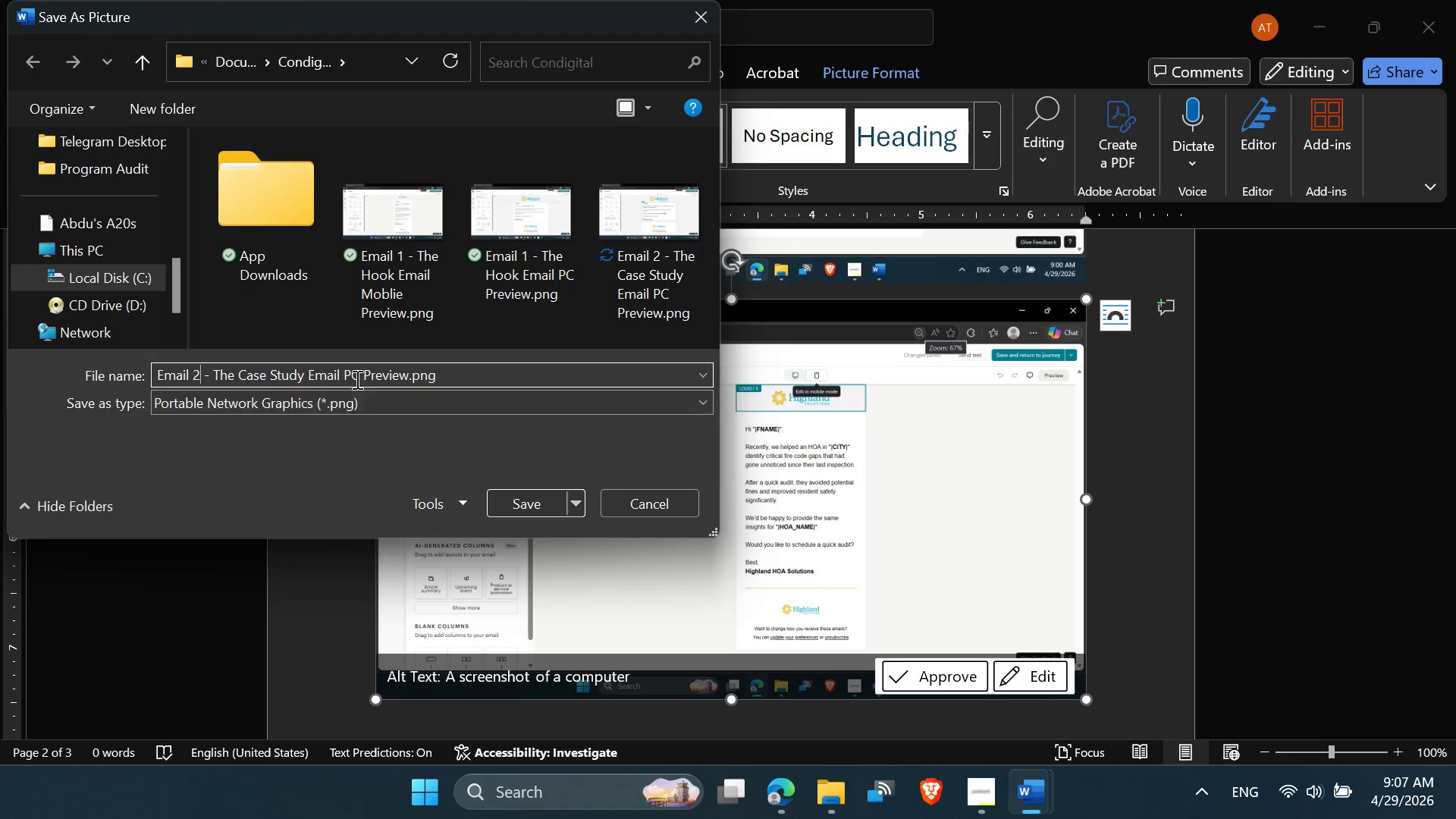 
double_click([351, 372])
 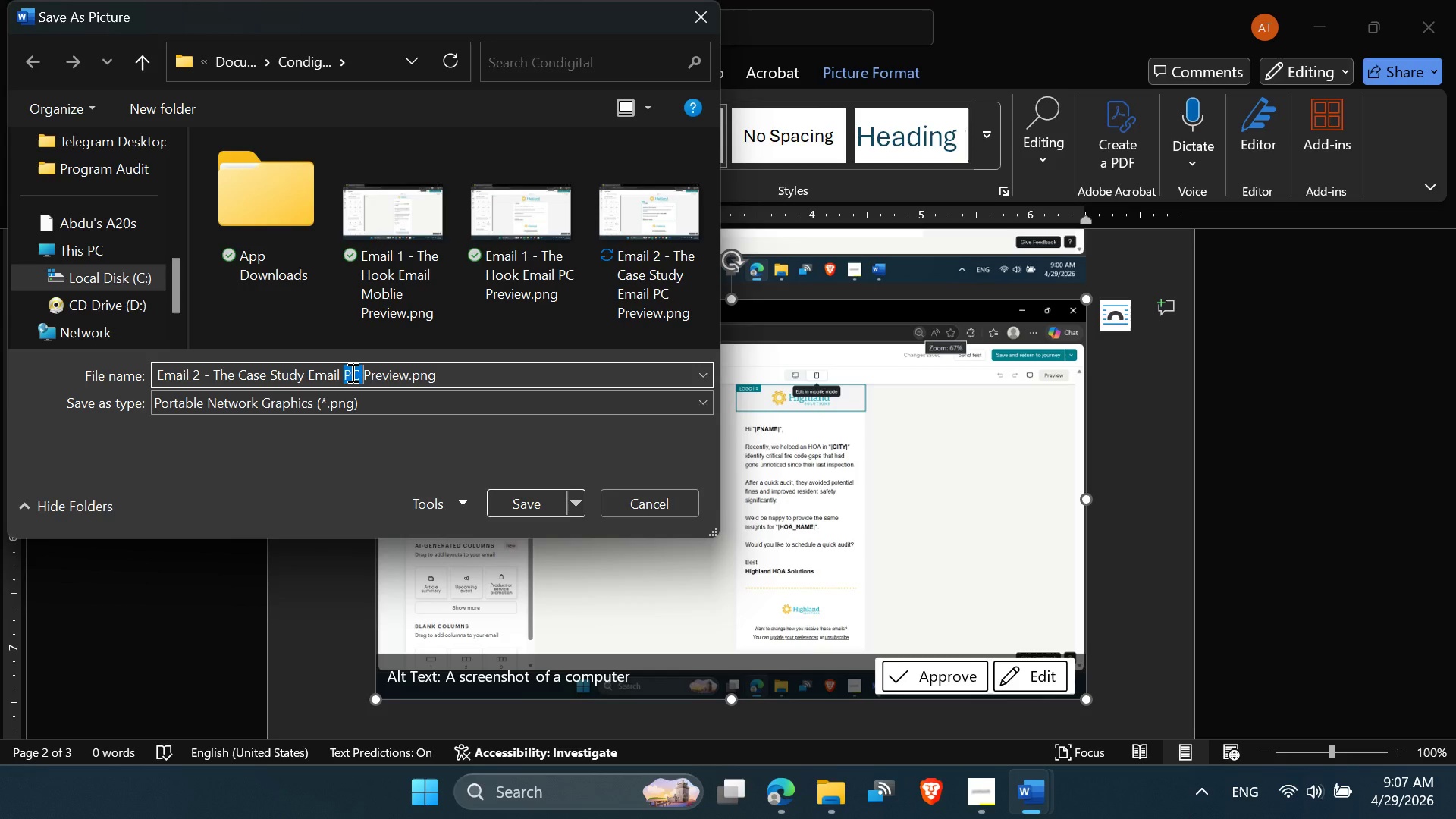 
type(MOBILE )
 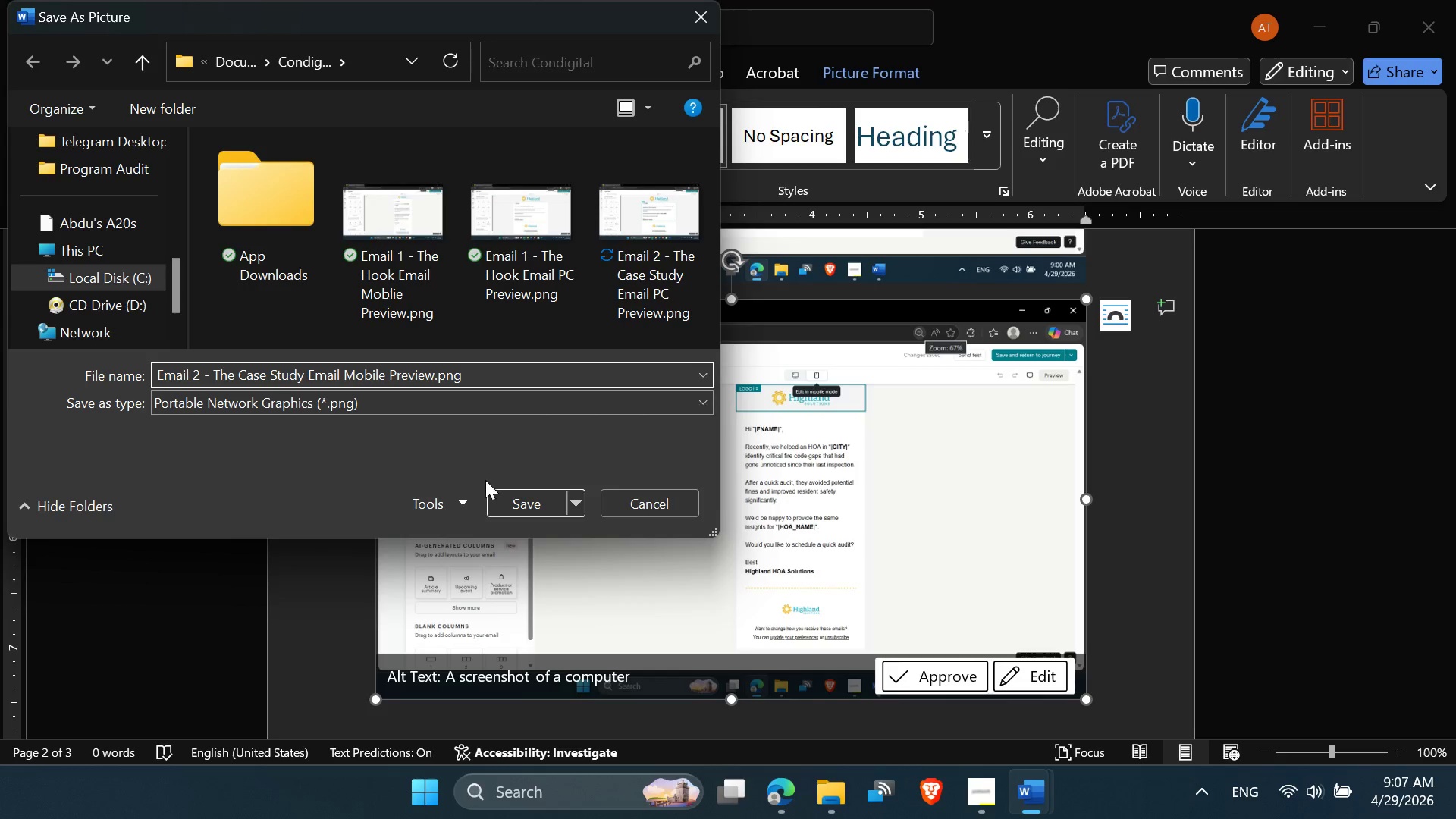 
left_click([502, 494])
 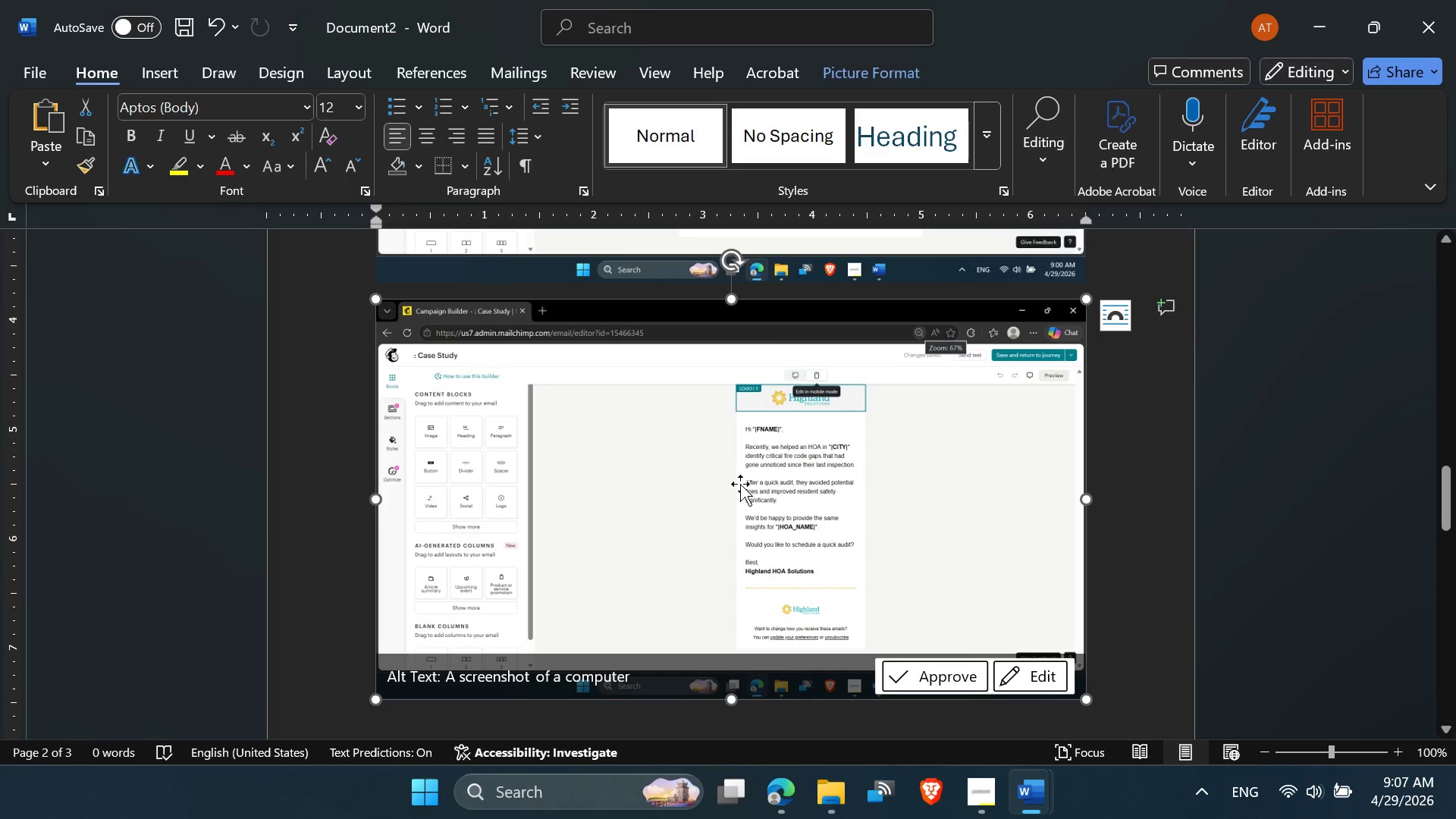 
scroll: coordinate [767, 457], scroll_direction: down, amount: 19.0
 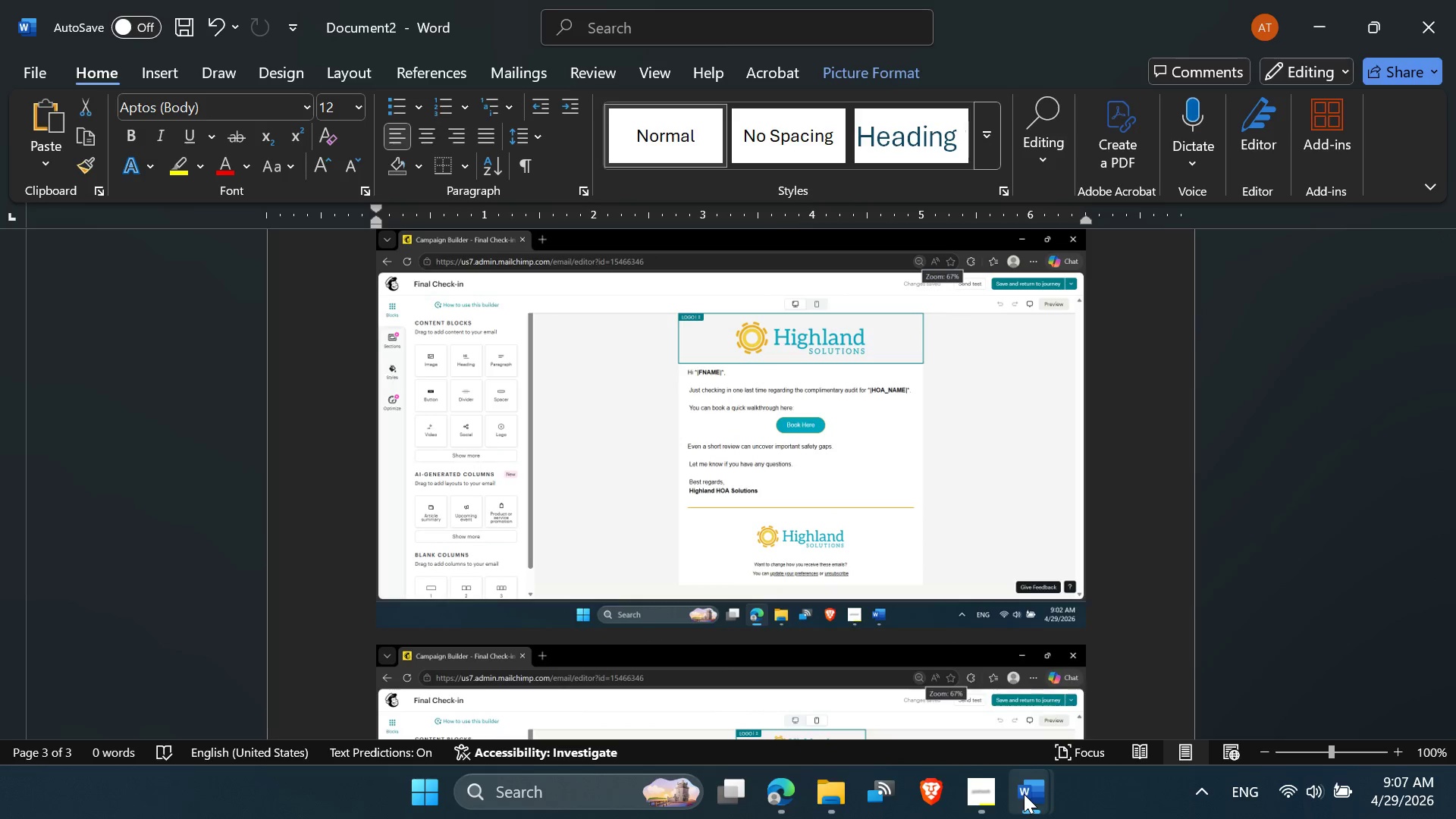 
left_click([993, 791])